 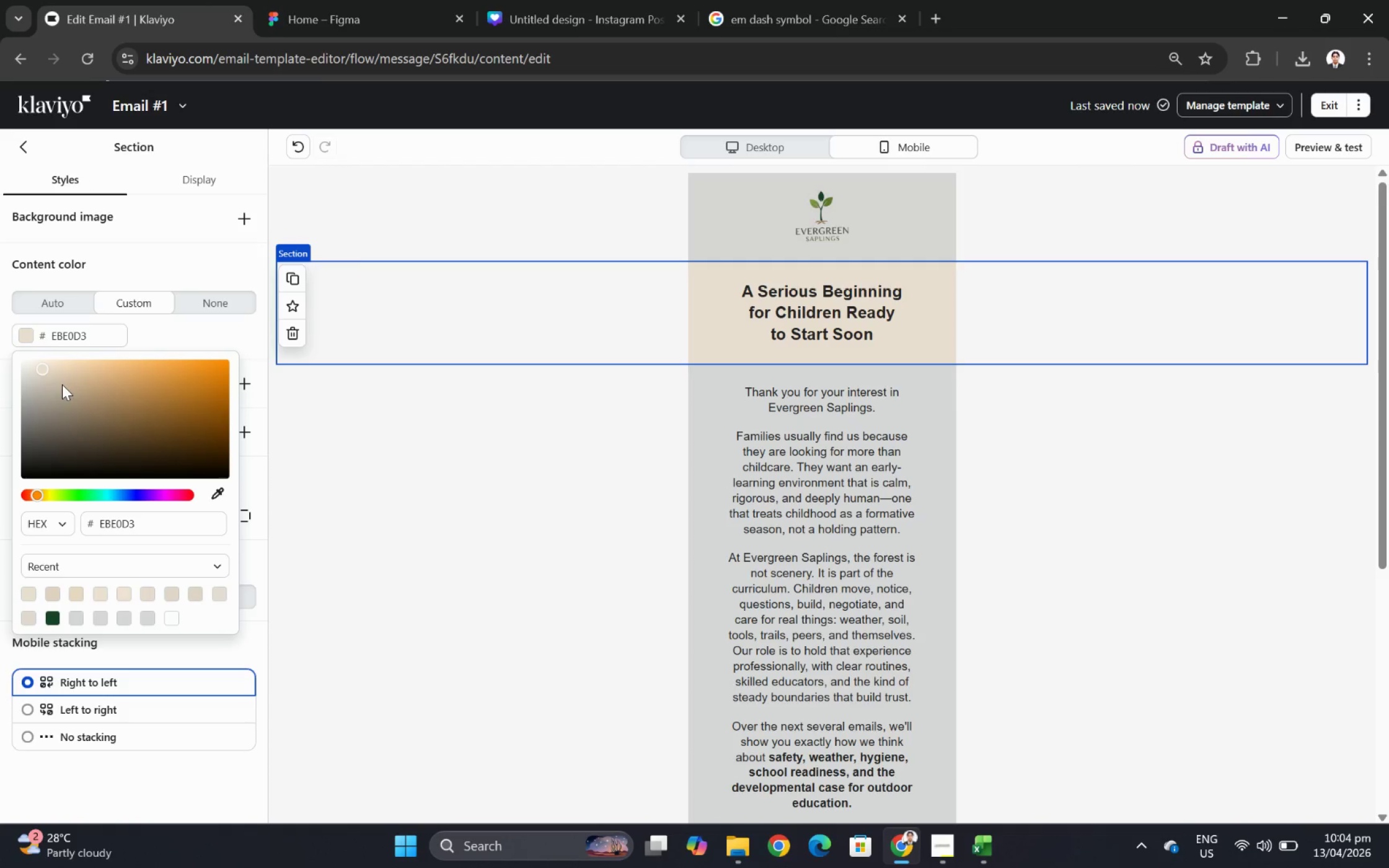 
double_click([104, 329])
 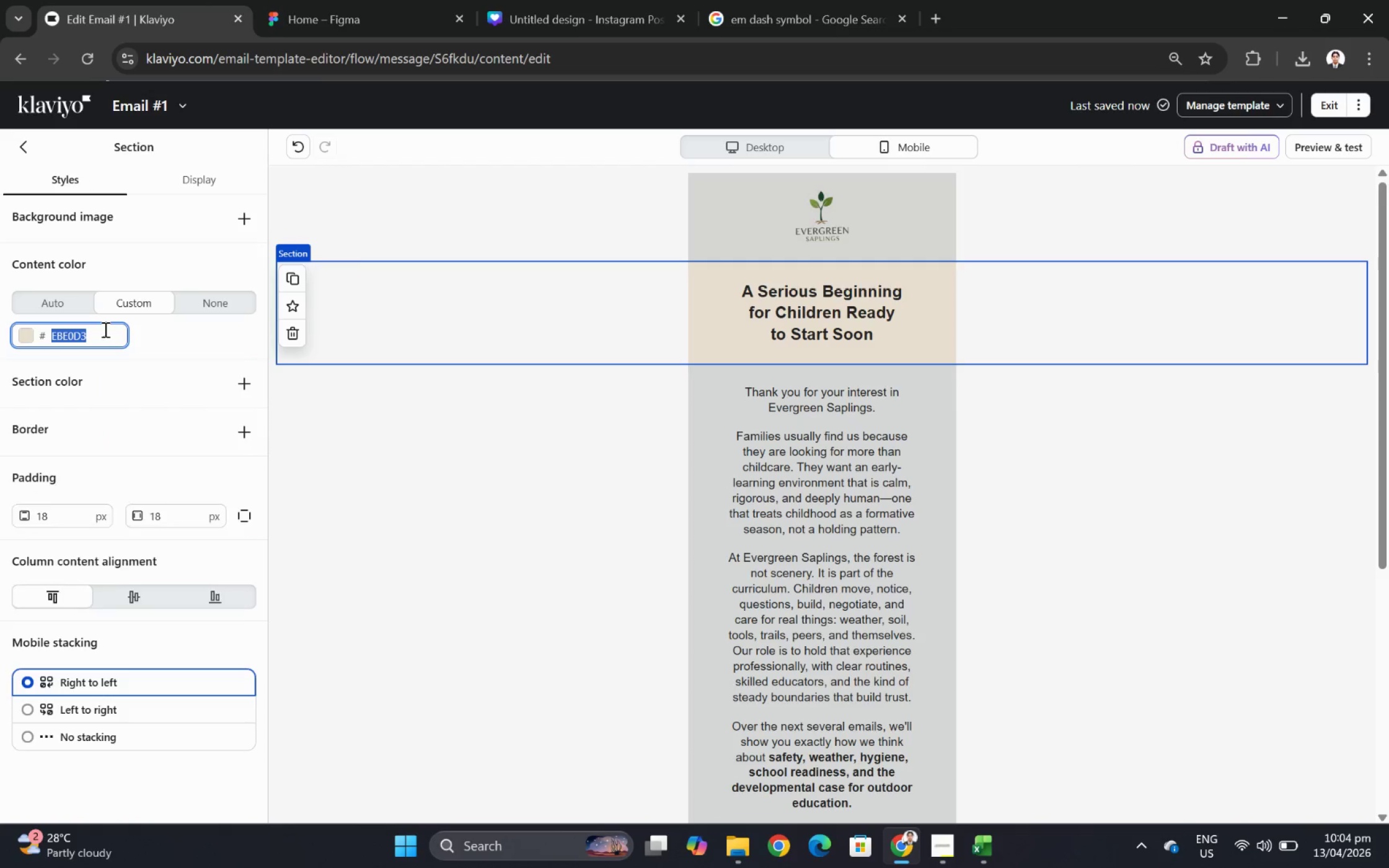 
triple_click([104, 329])
 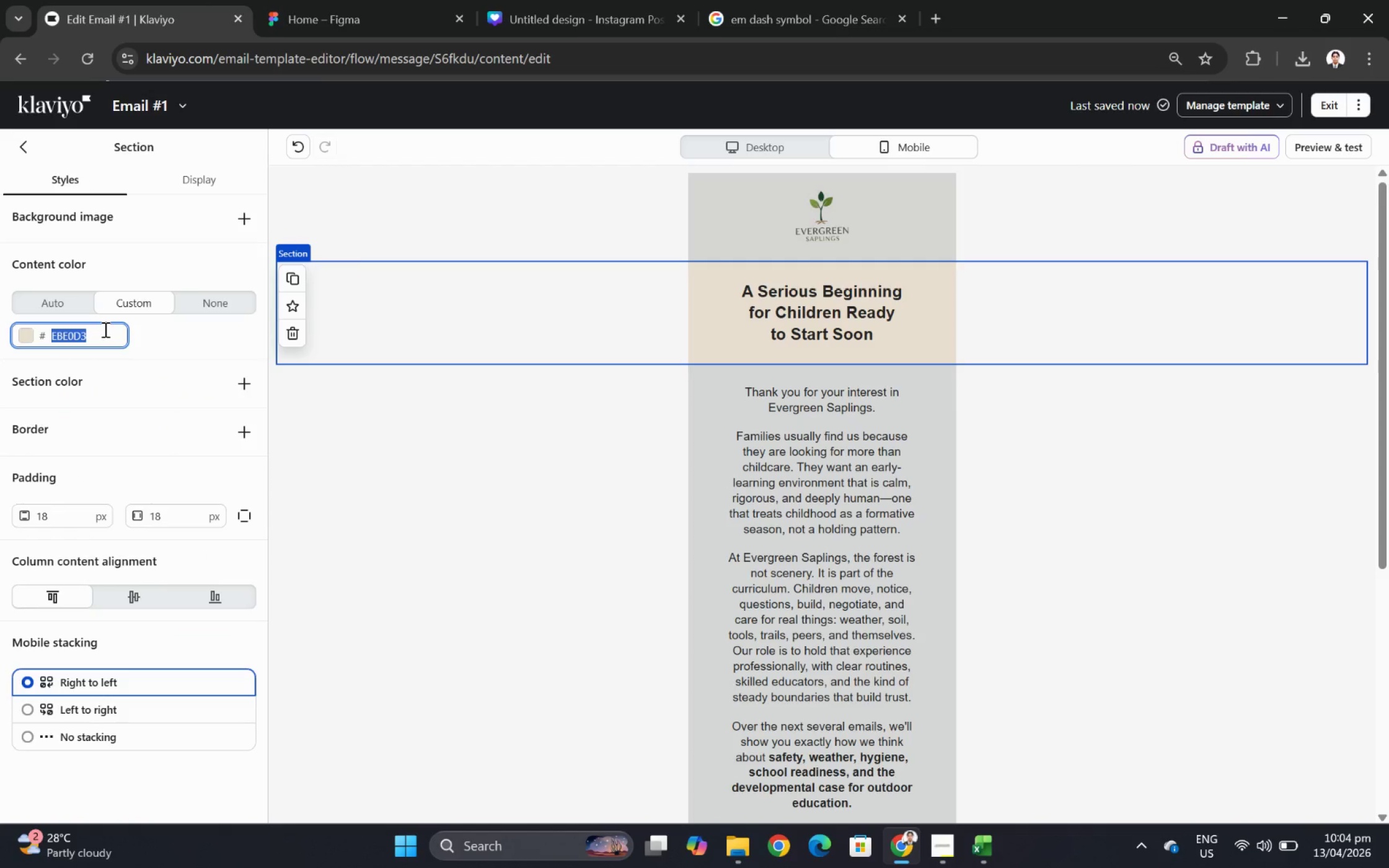 
key(Control+ControlLeft)
 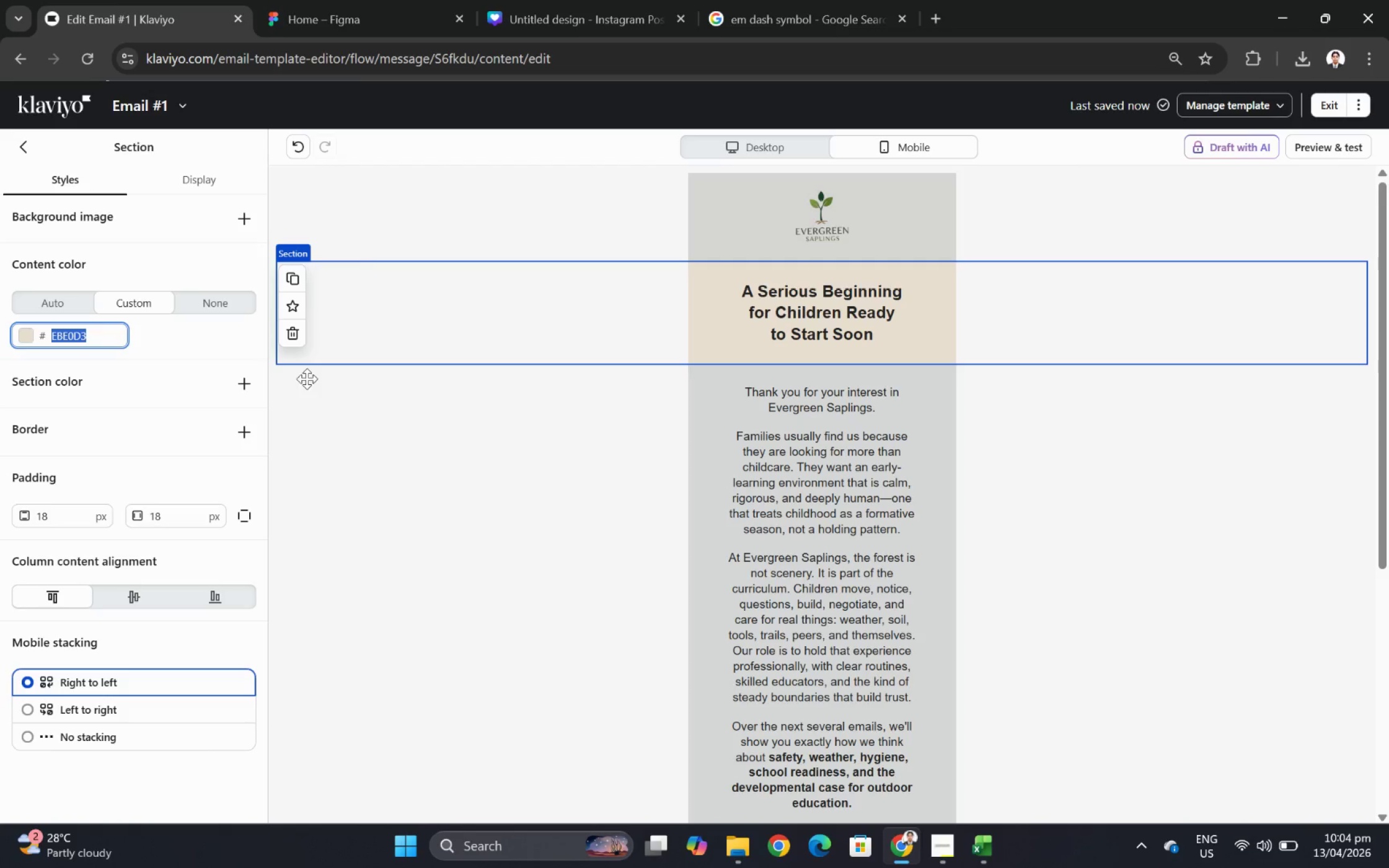 
key(Control+C)
 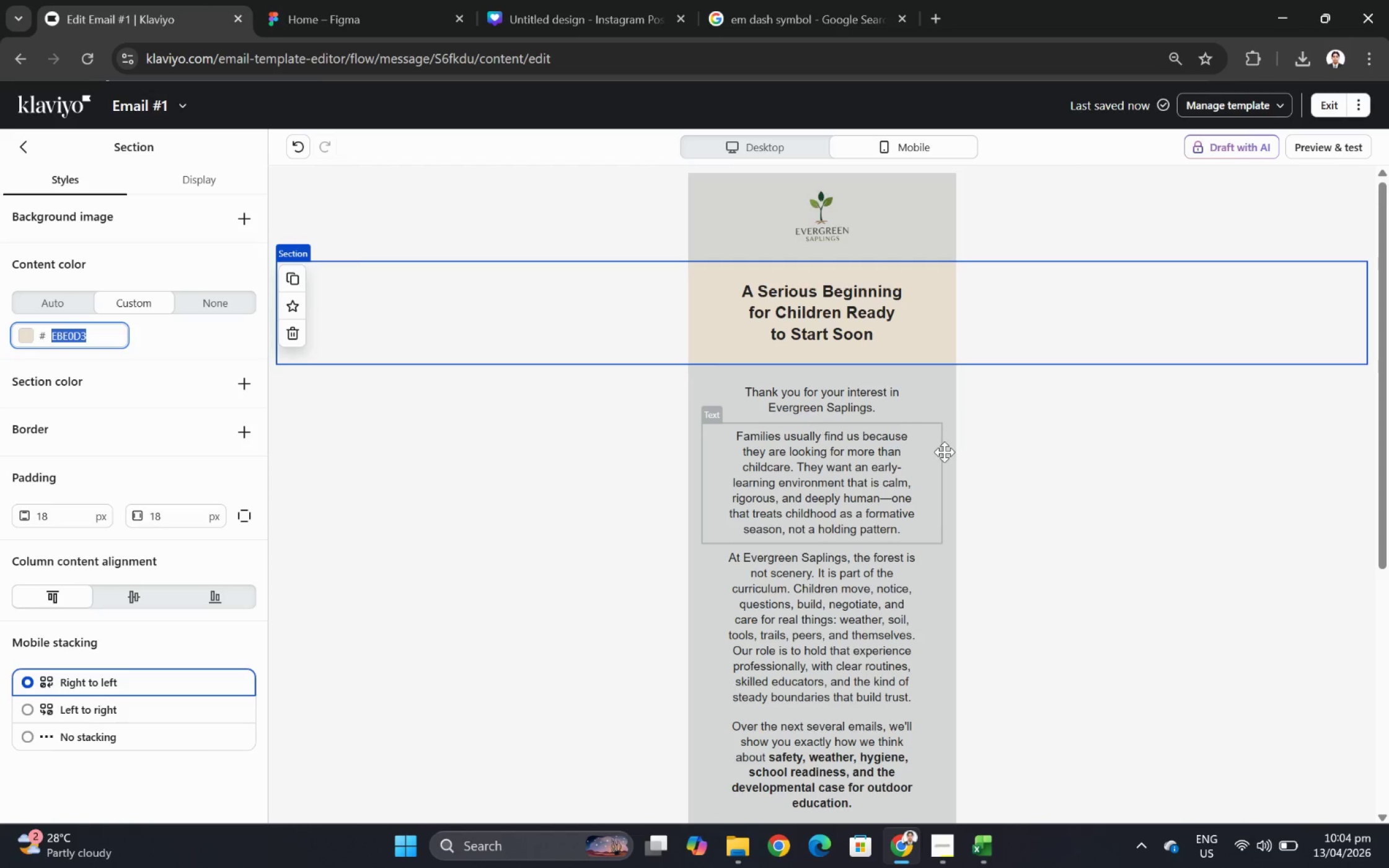 
left_click([945, 452])
 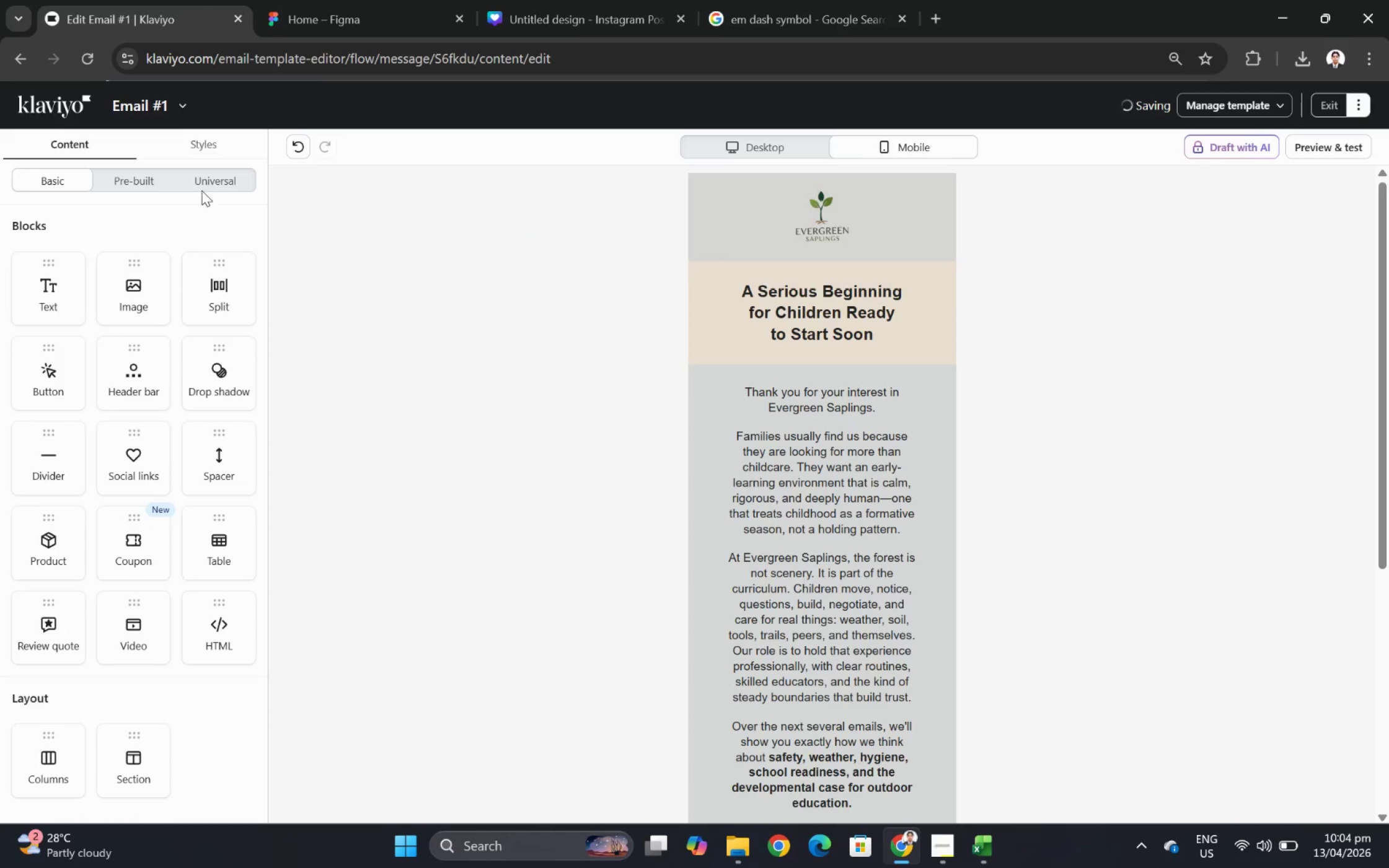 
left_click([580, 211])
 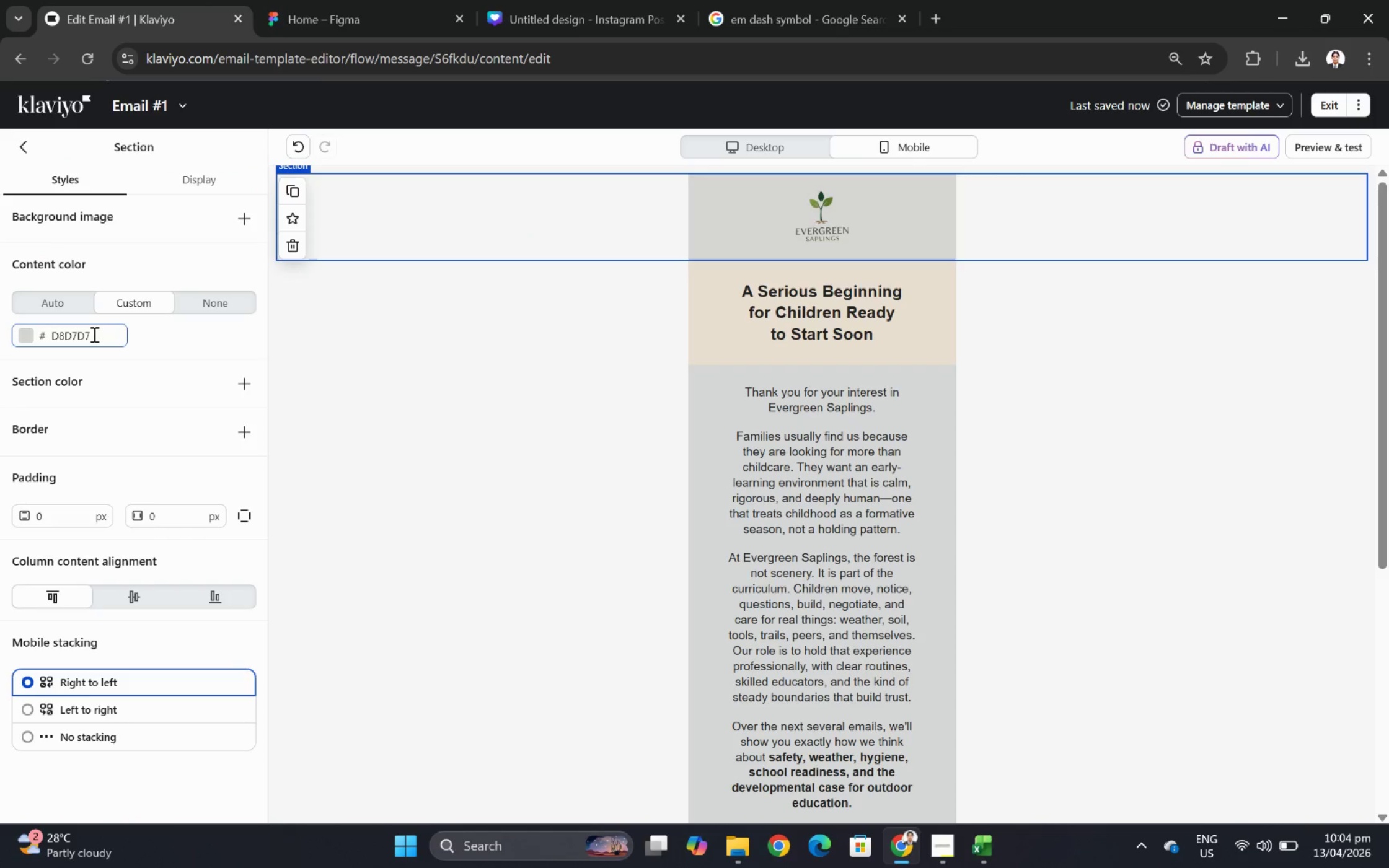 
double_click([92, 338])
 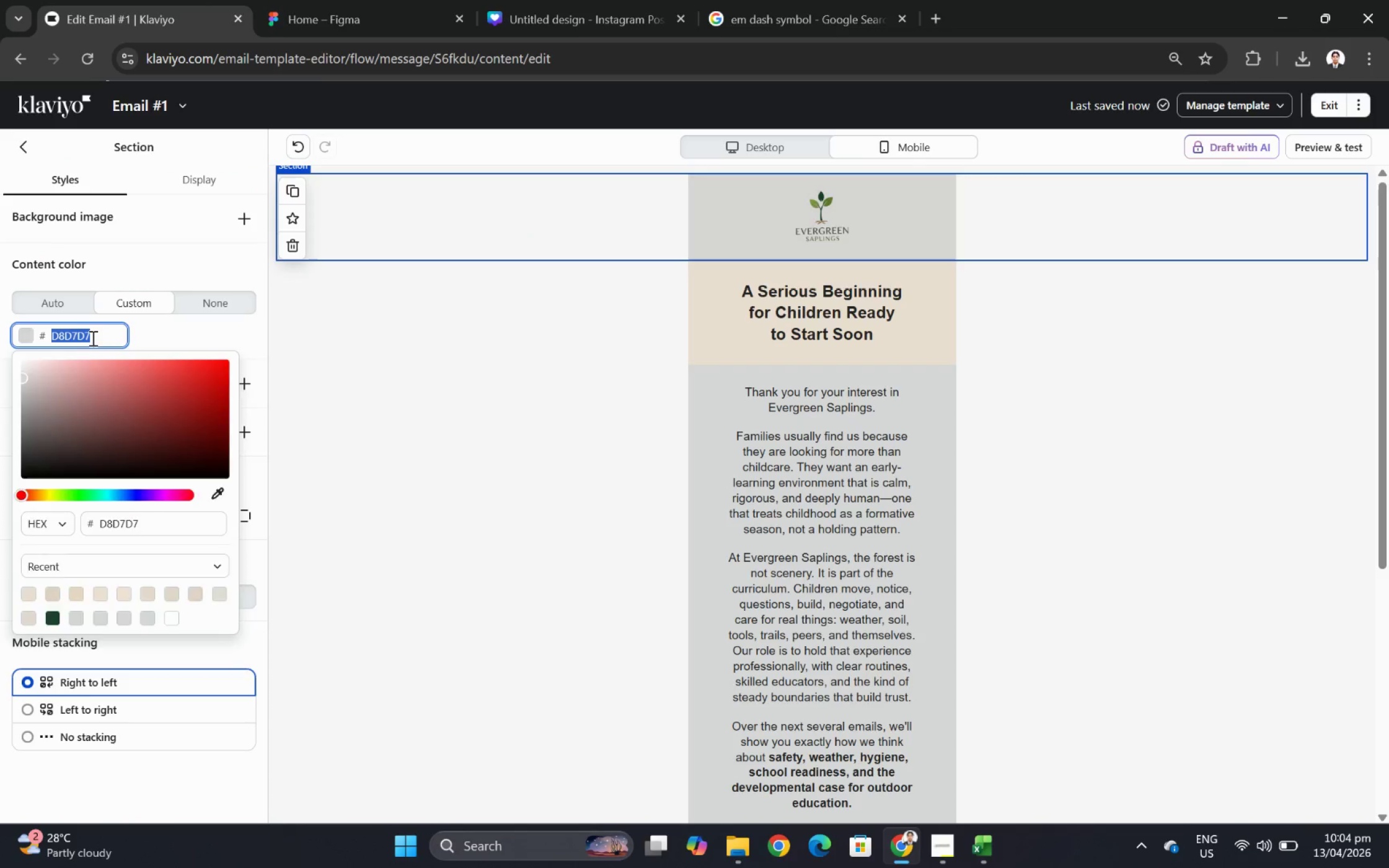 
key(Control+ControlLeft)
 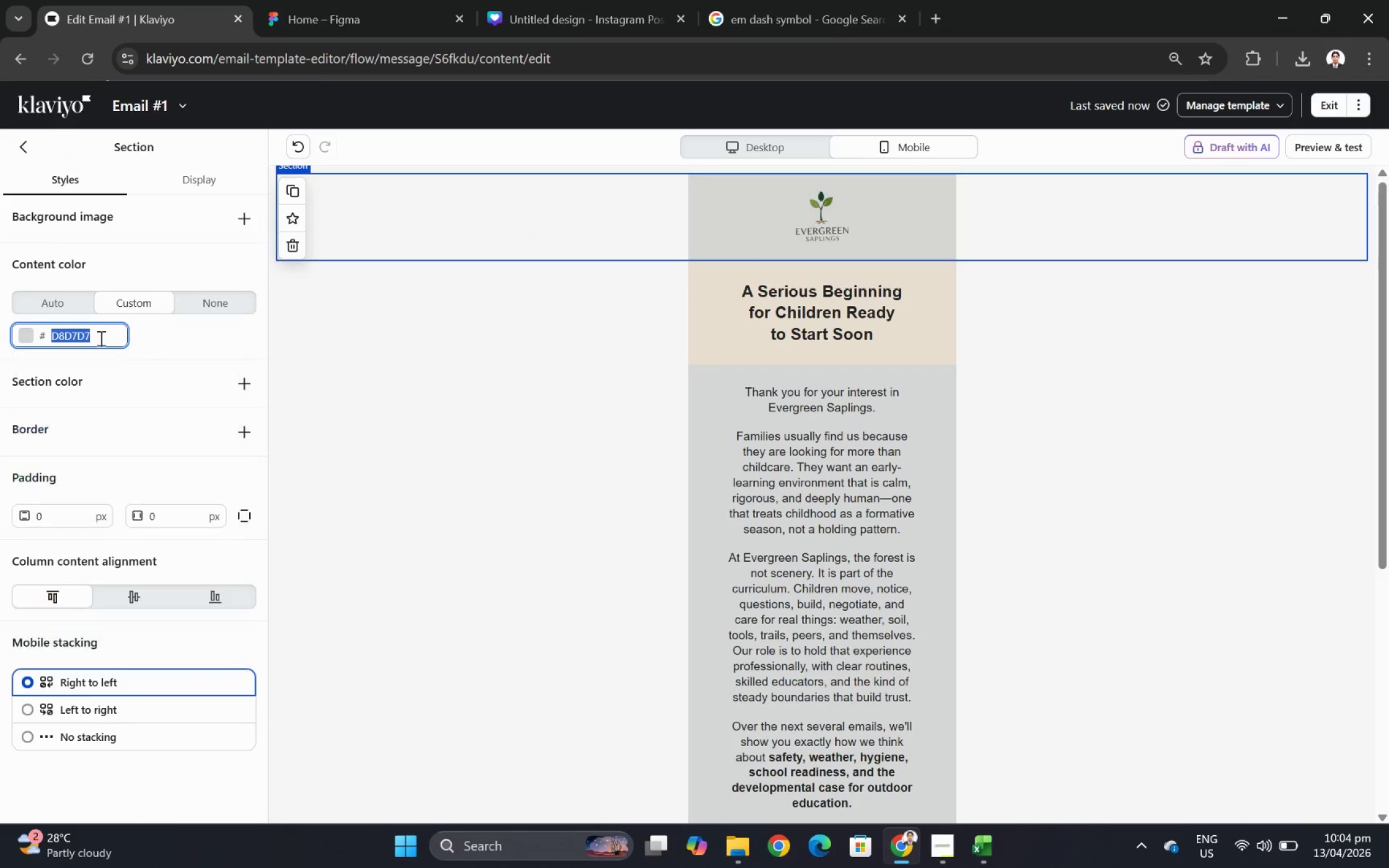 
key(Control+V)
 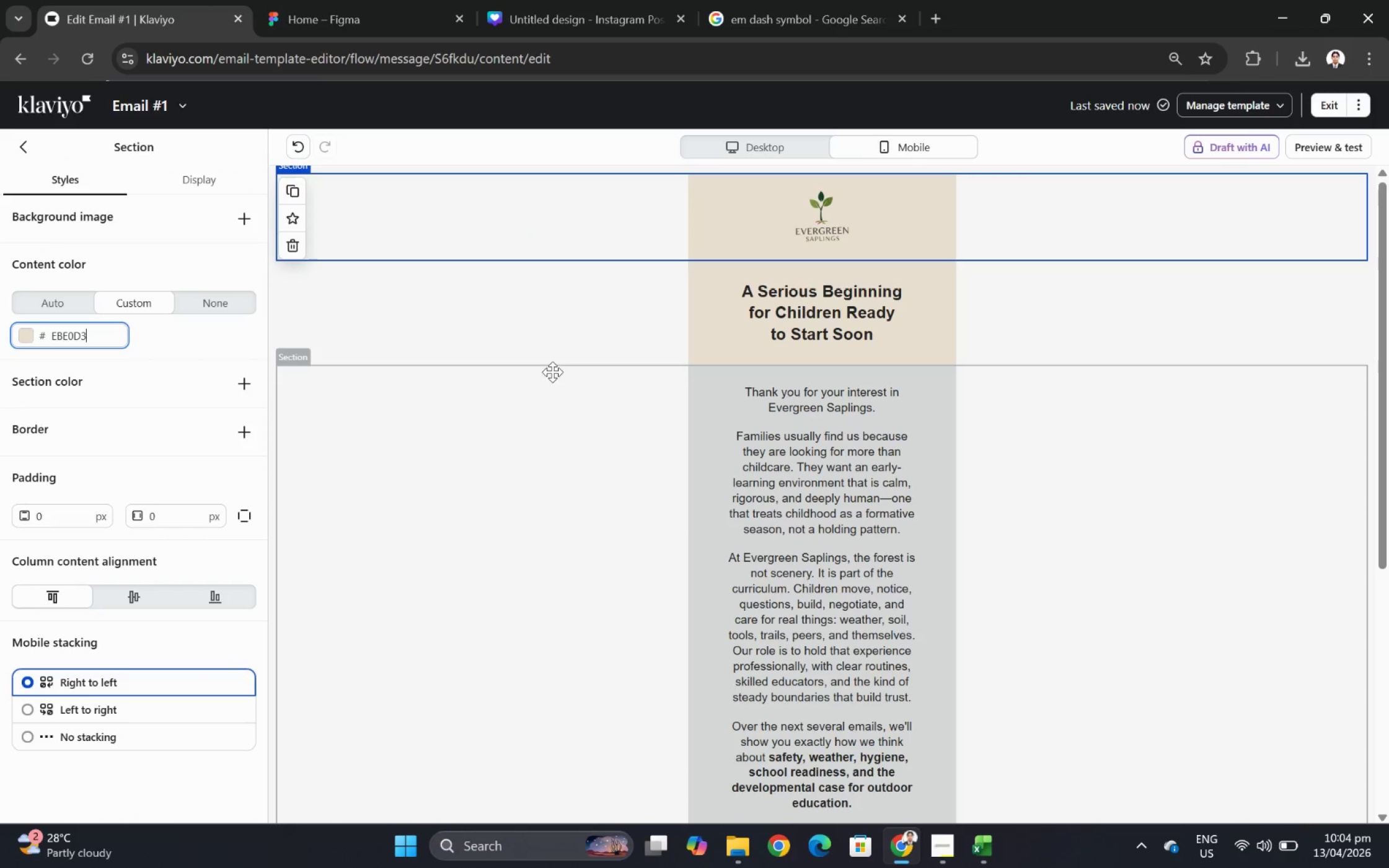 
left_click([552, 379])
 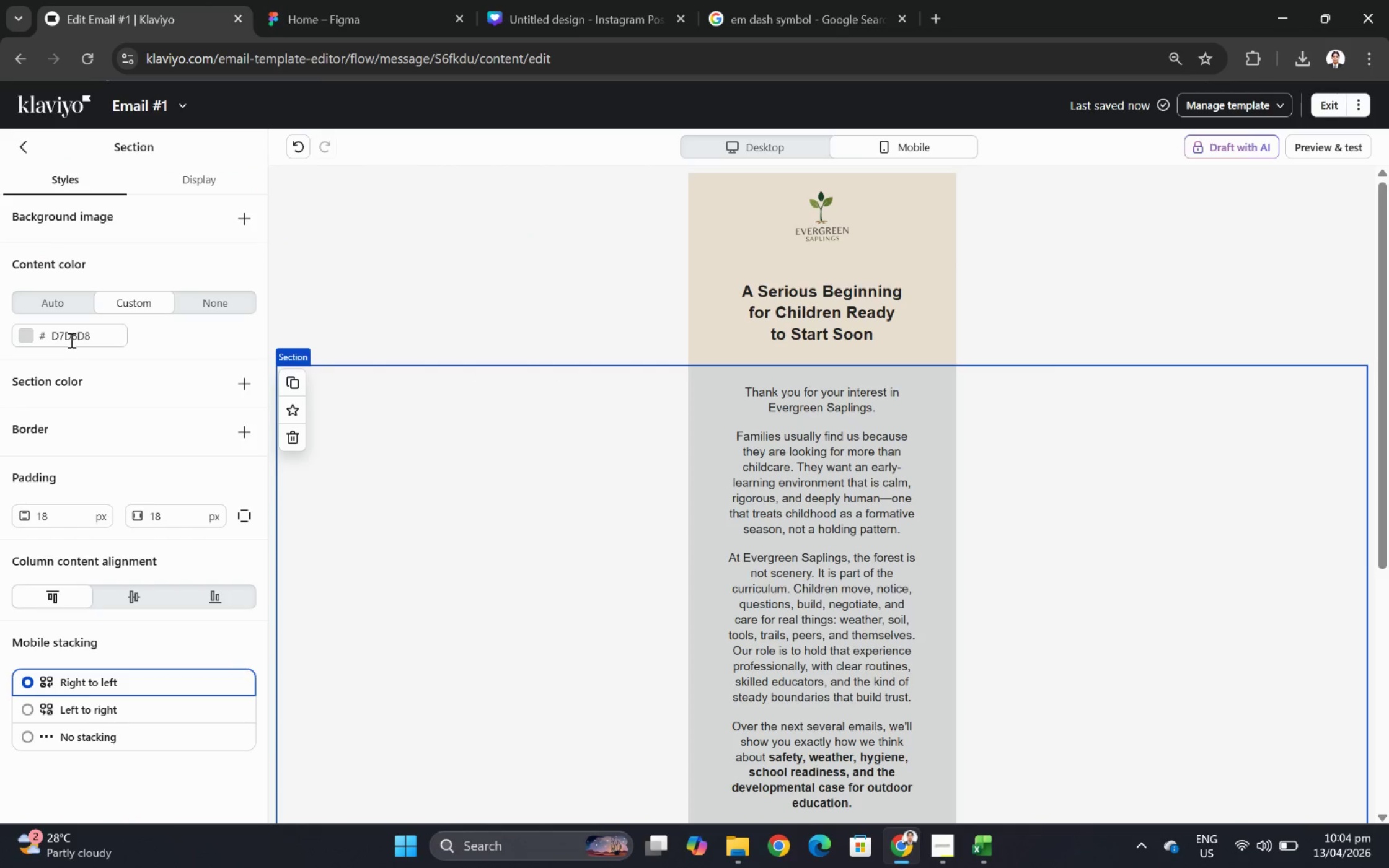 
double_click([70, 340])
 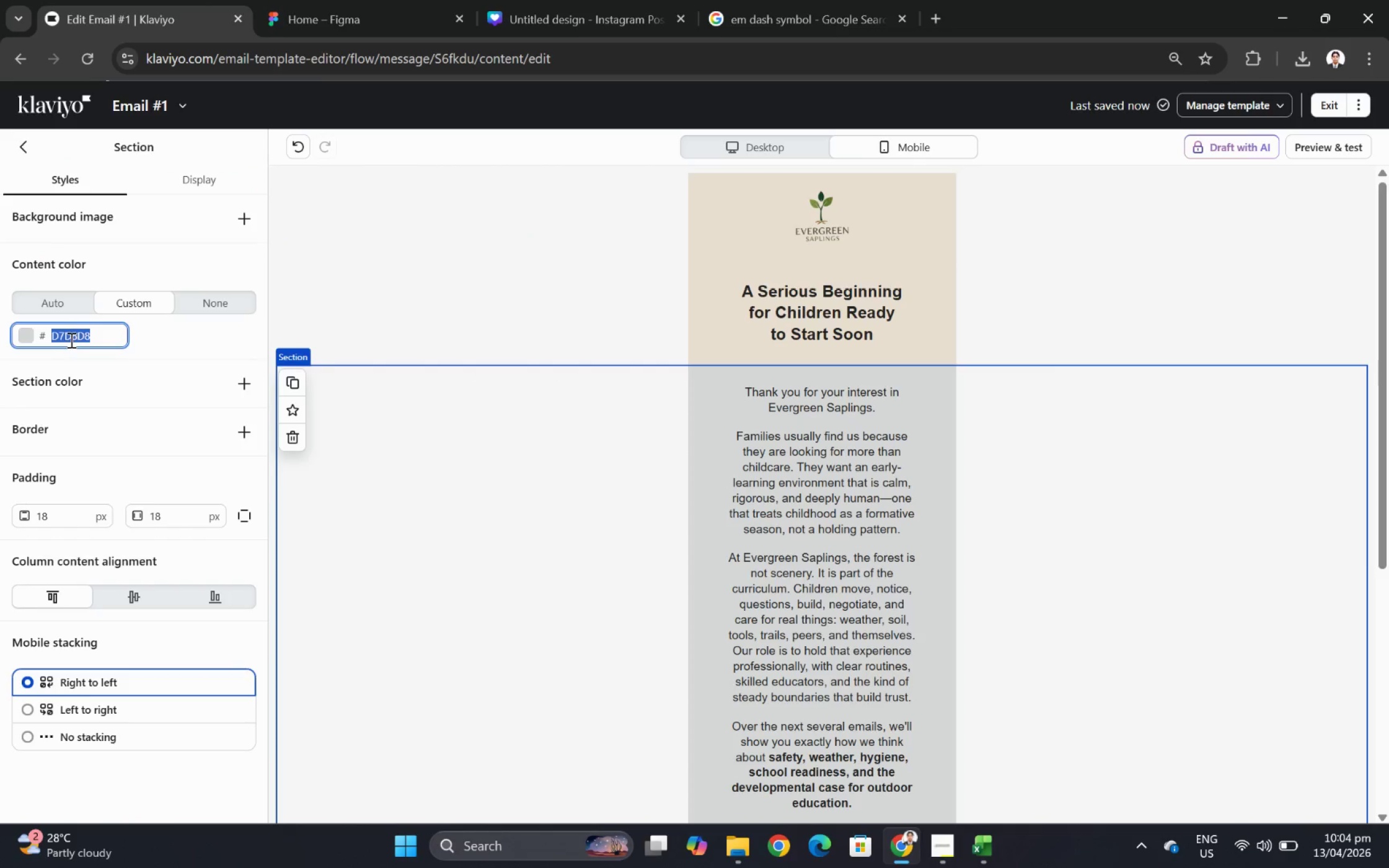 
key(Control+ControlLeft)
 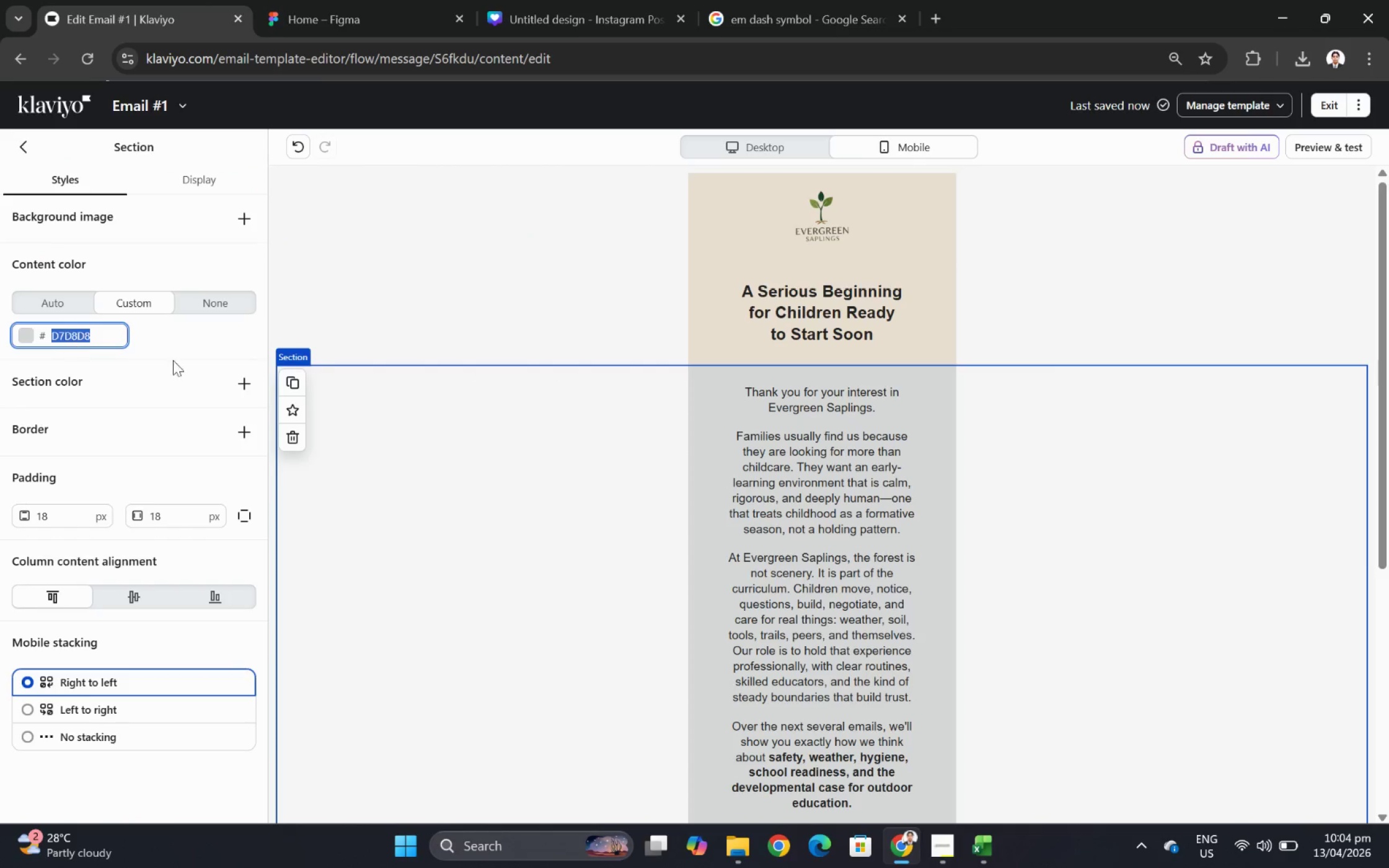 
key(Control+V)
 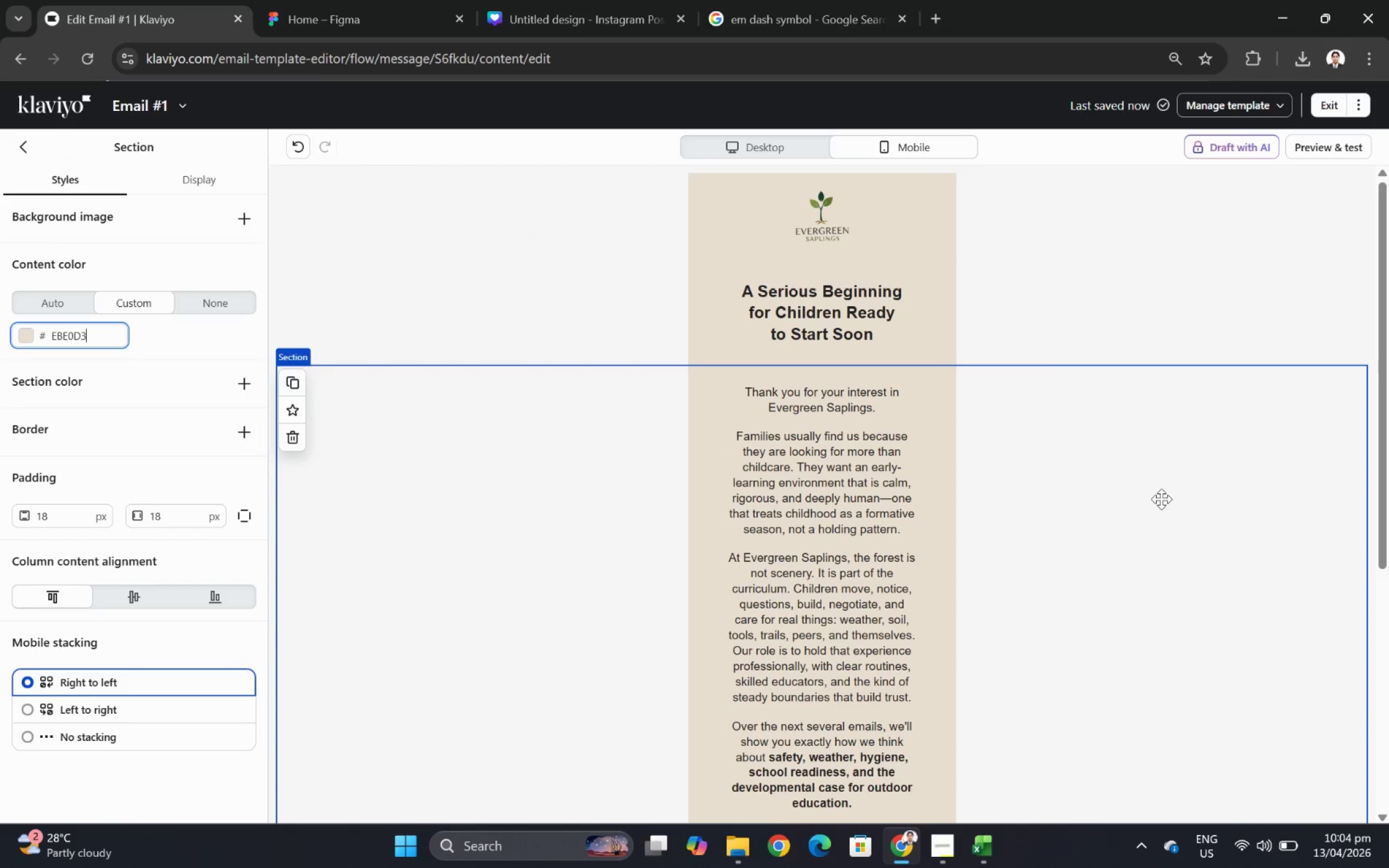 
left_click([1193, 514])
 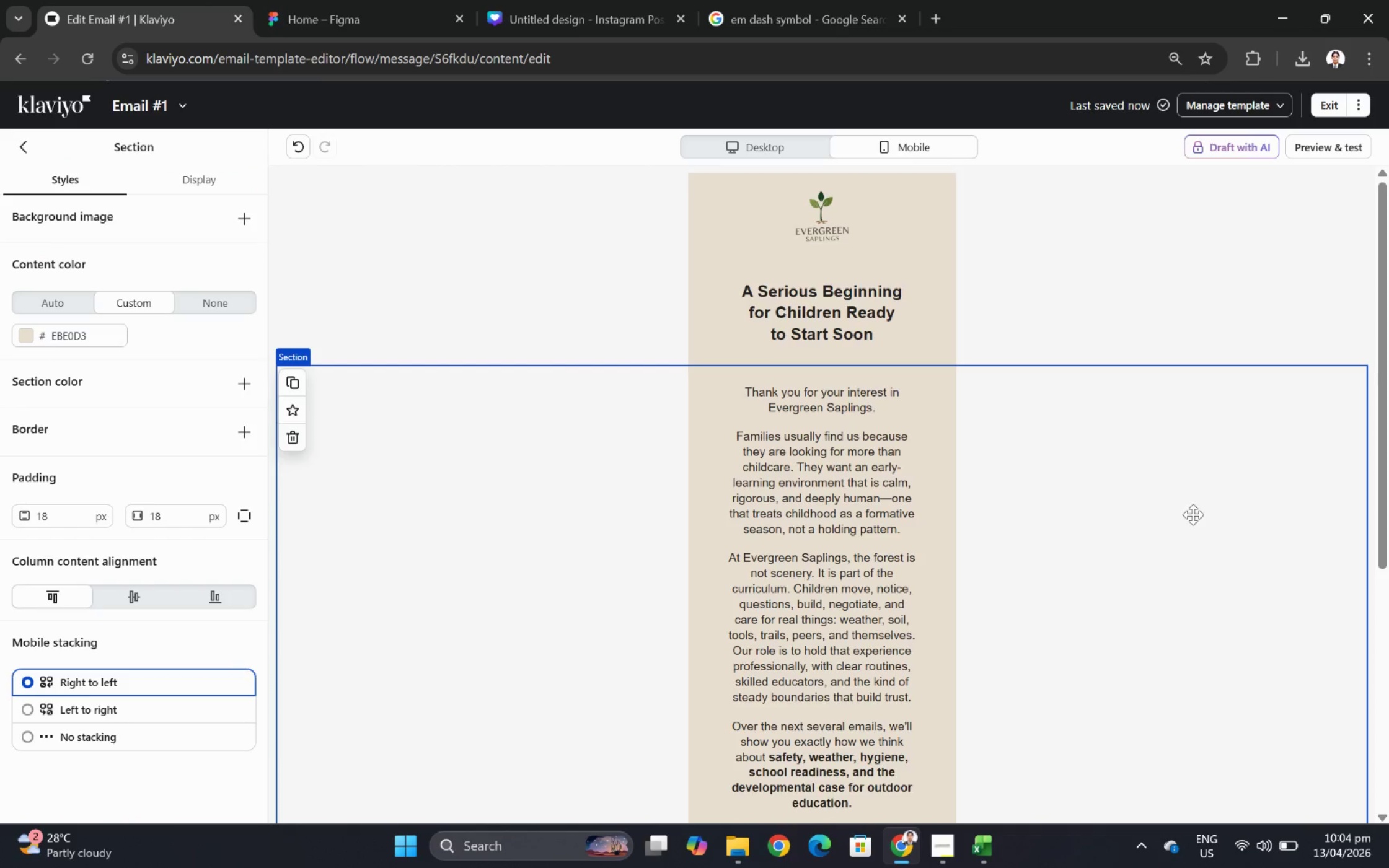 
scroll: coordinate [1193, 514], scroll_direction: down, amount: 4.0
 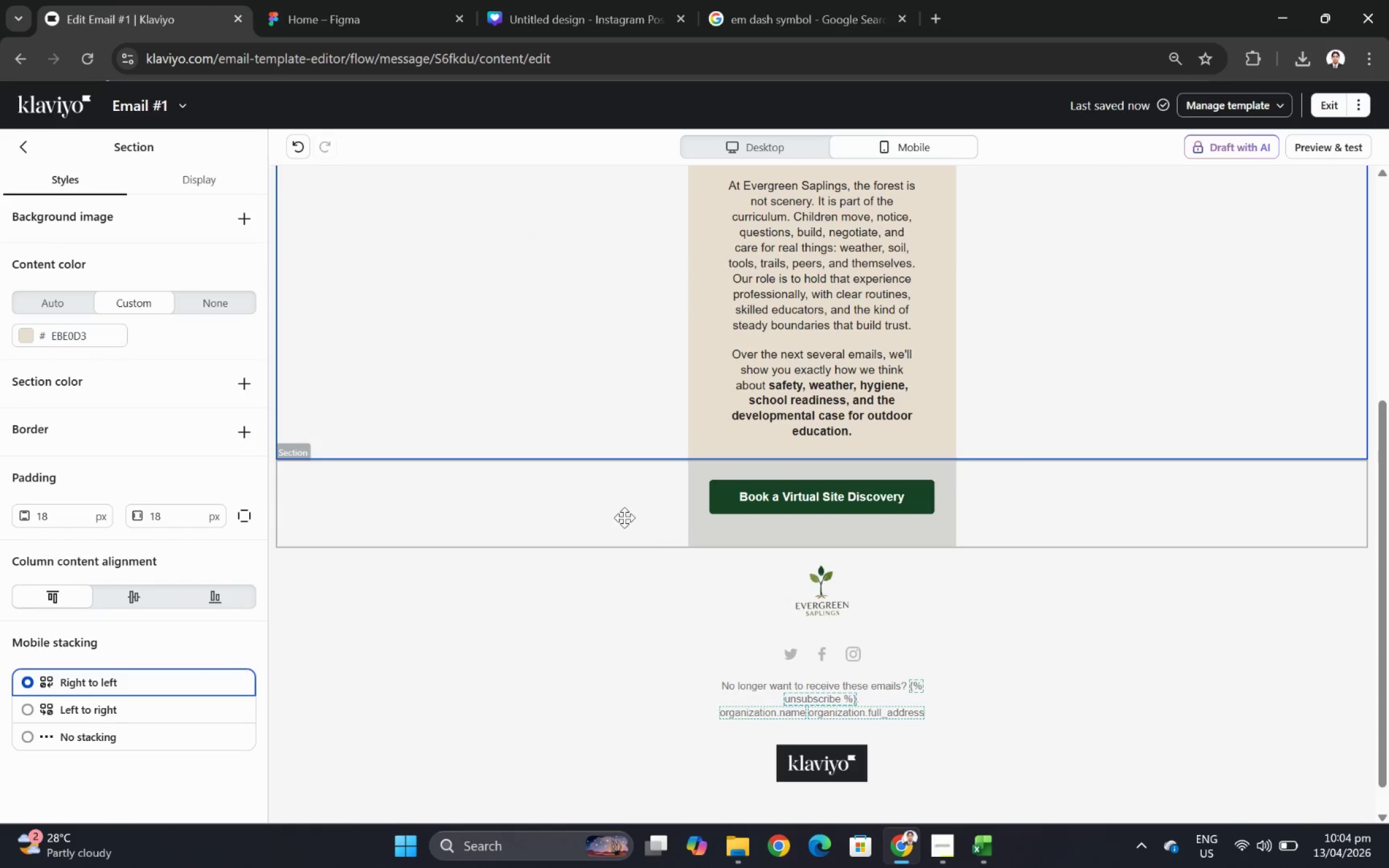 
left_click([617, 515])
 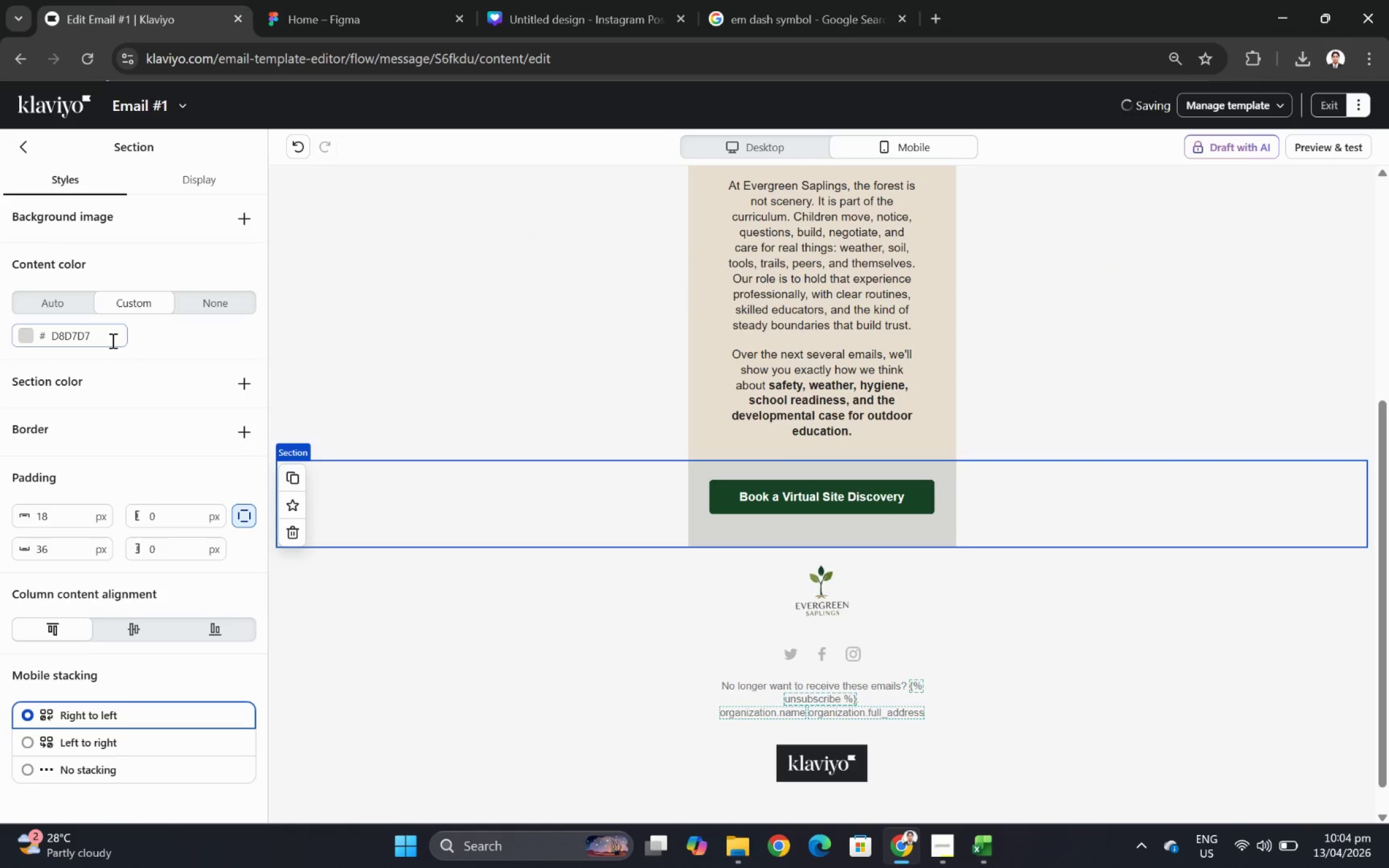 
double_click([111, 339])
 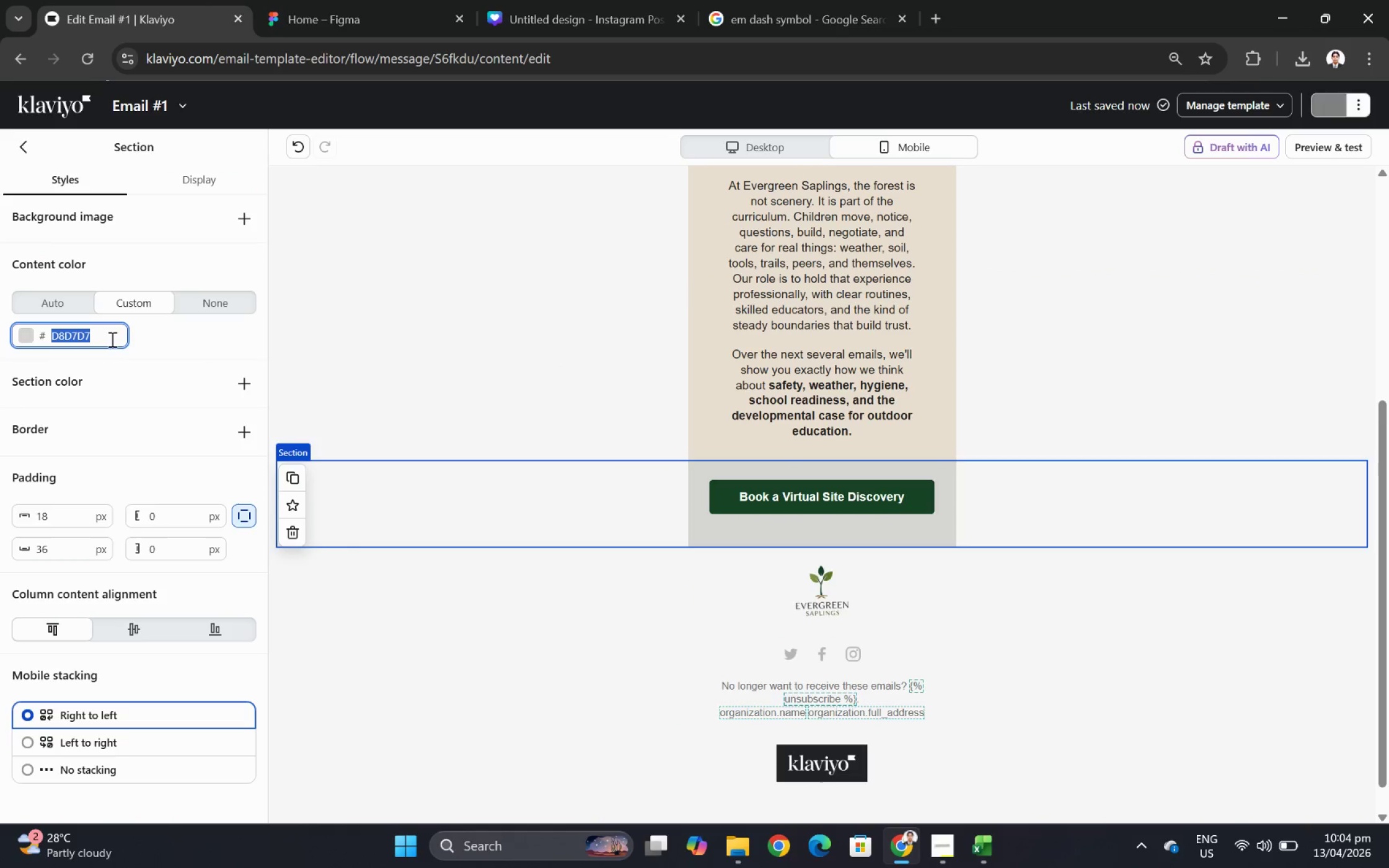 
key(Control+ControlLeft)
 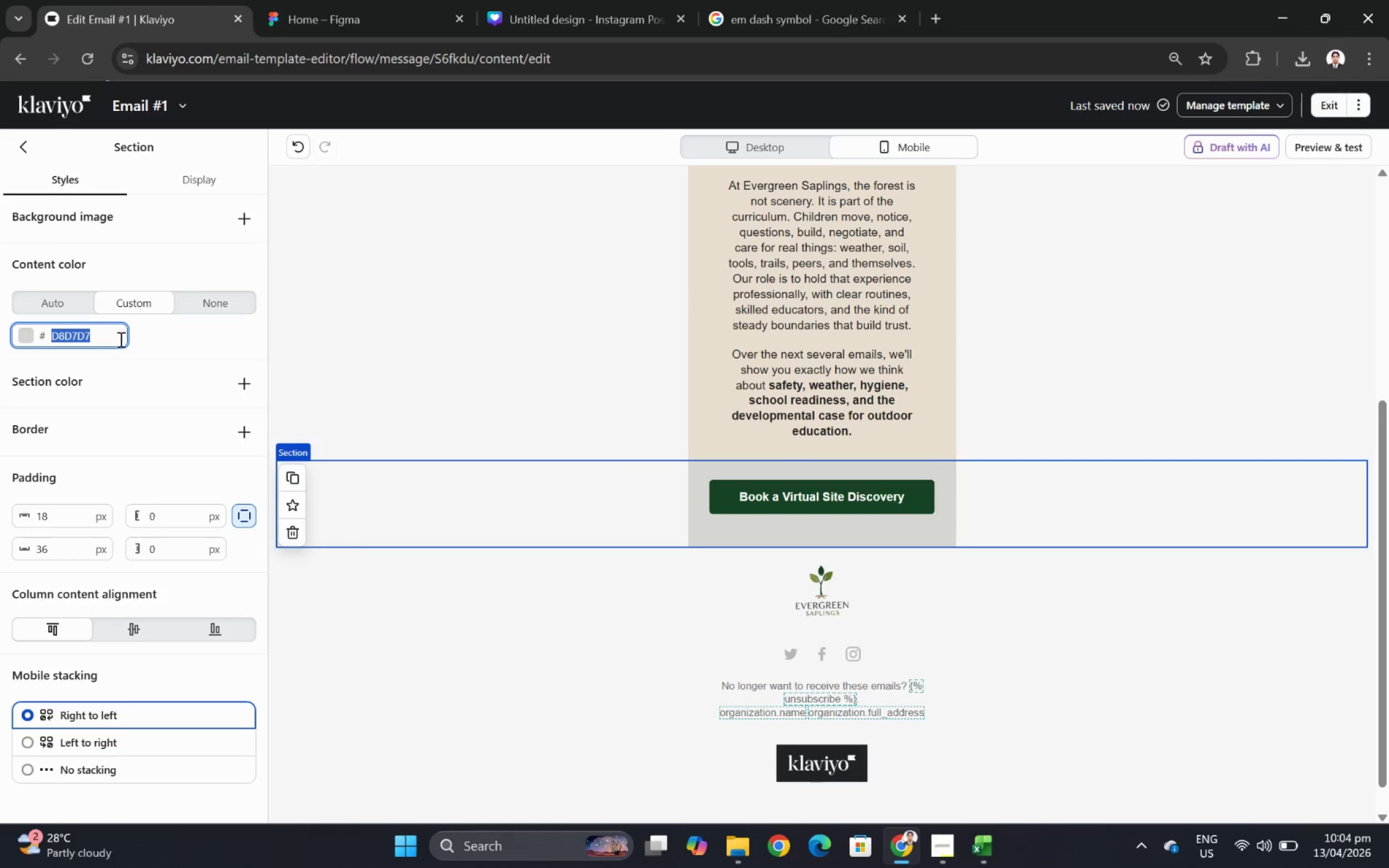 
key(Control+V)
 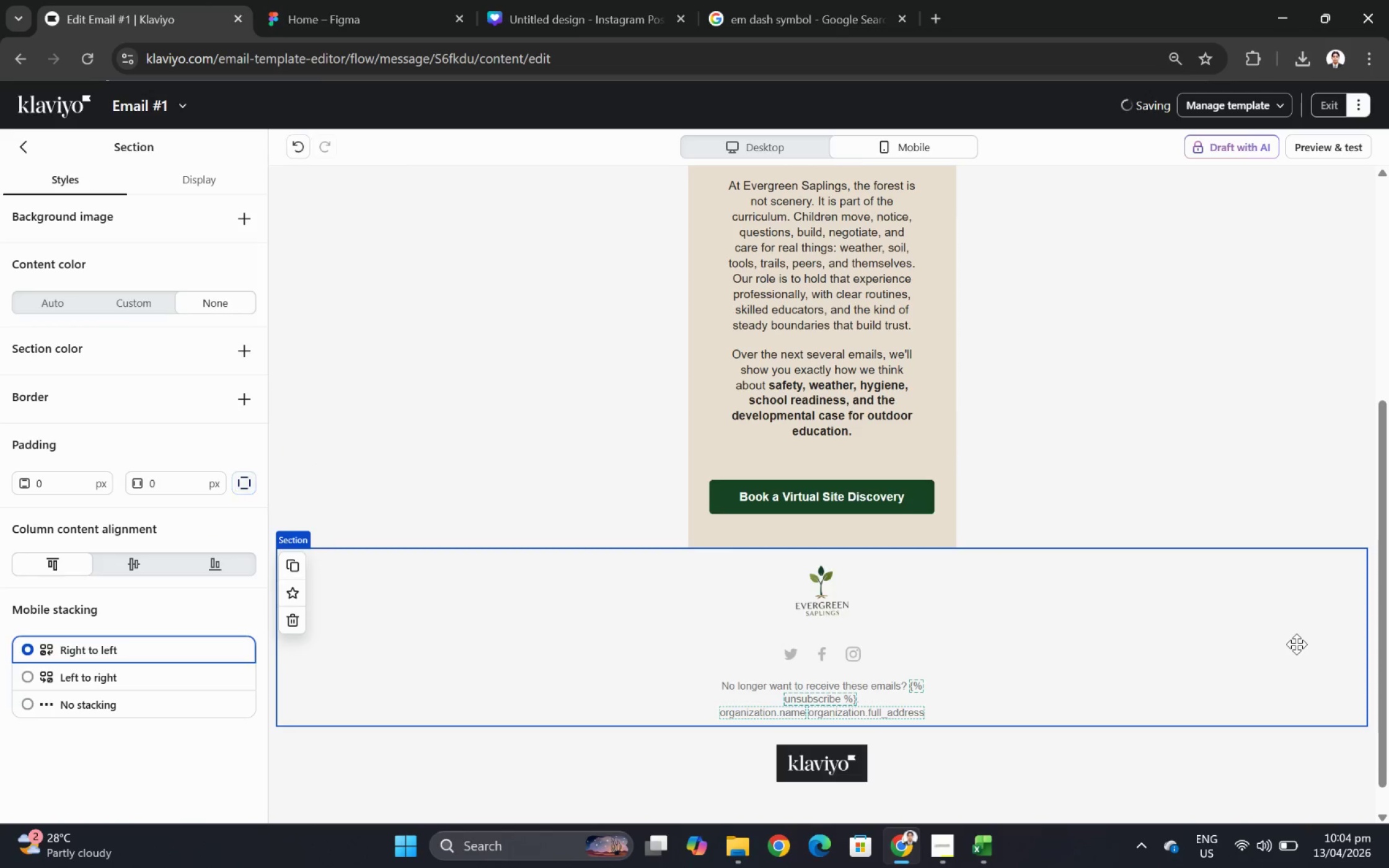 
scroll: coordinate [1296, 648], scroll_direction: up, amount: 4.0
 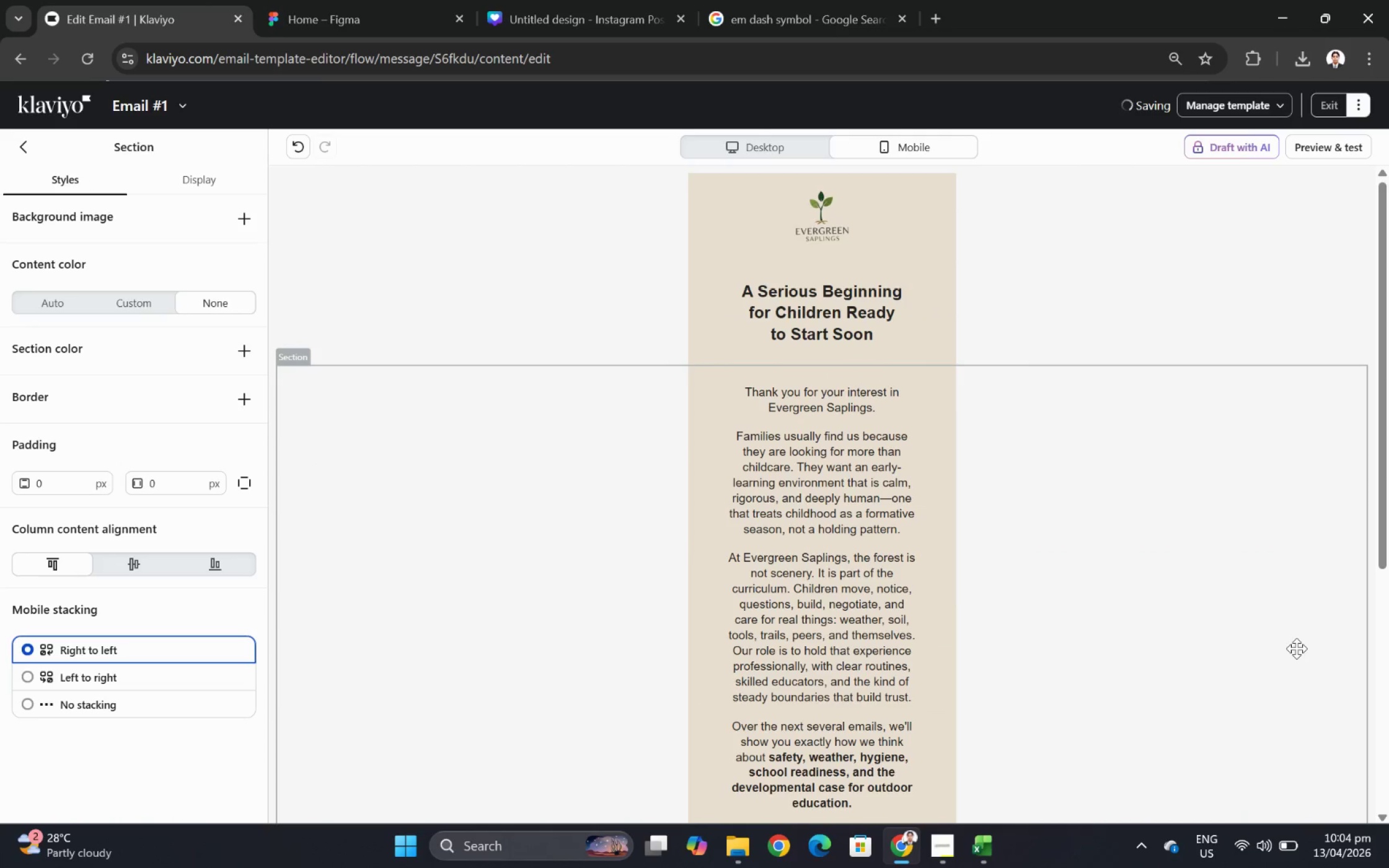 
scroll: coordinate [1296, 648], scroll_direction: down, amount: 1.0
 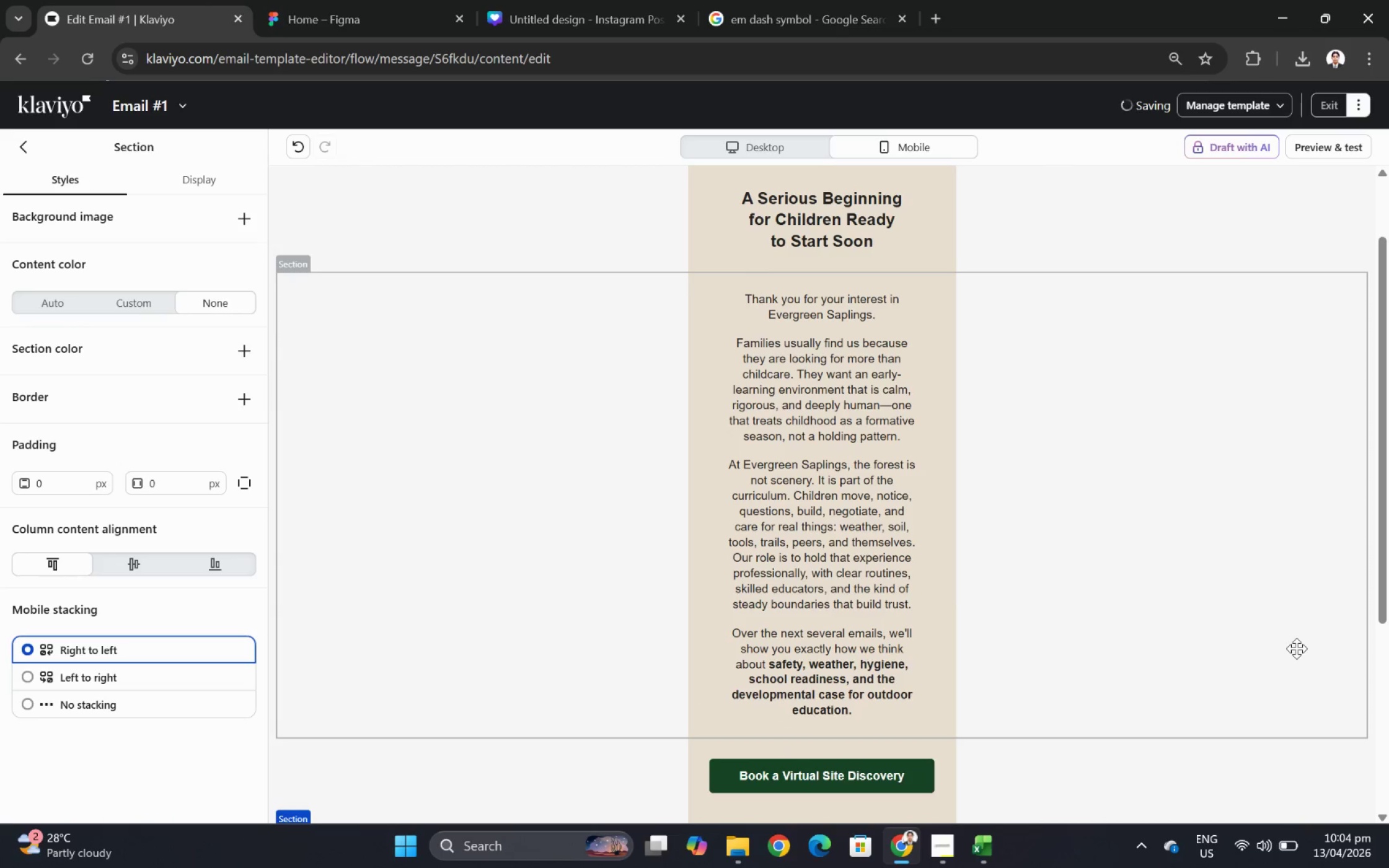 
scroll: coordinate [1296, 648], scroll_direction: up, amount: 1.0
 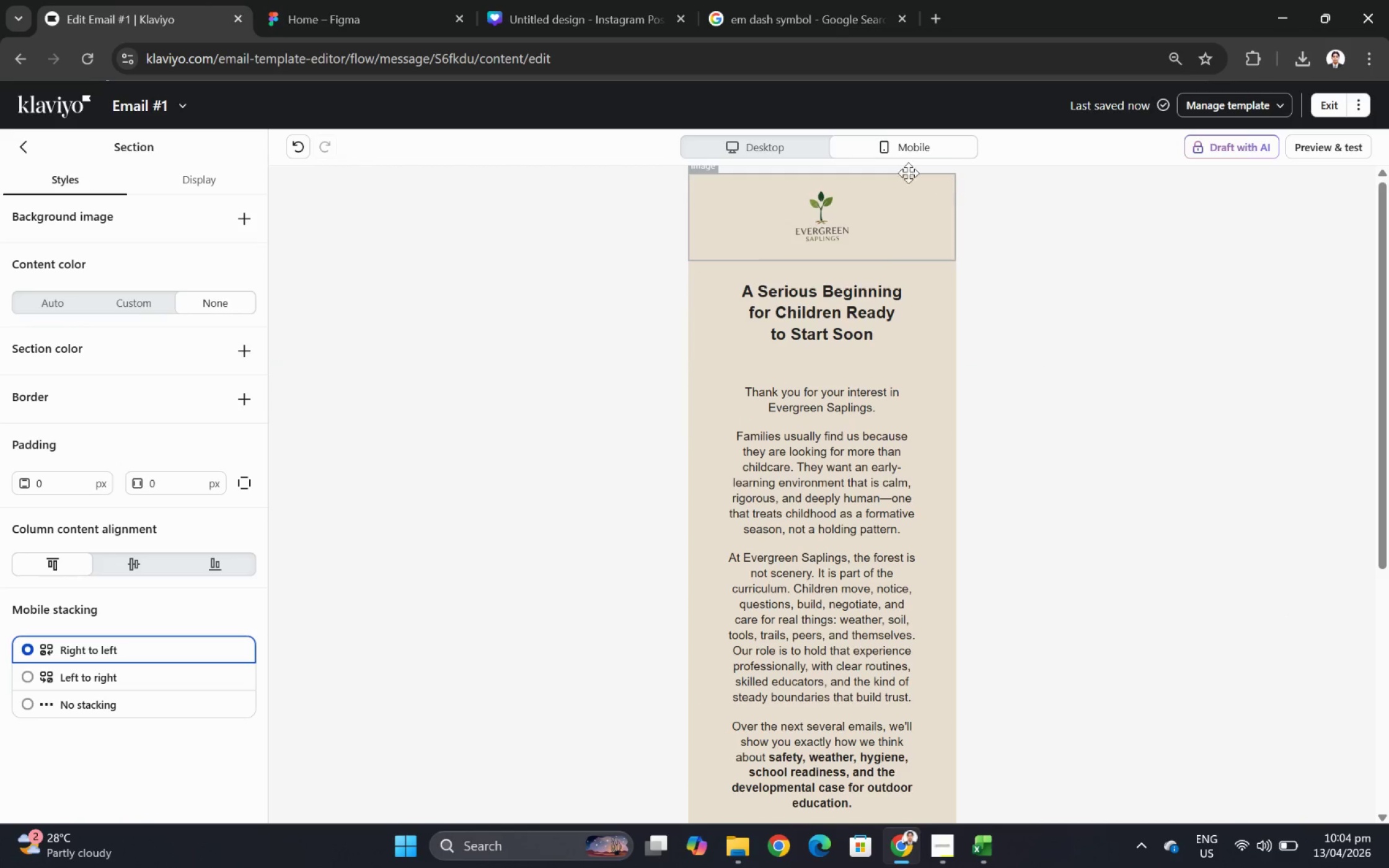 
left_click([792, 149])
 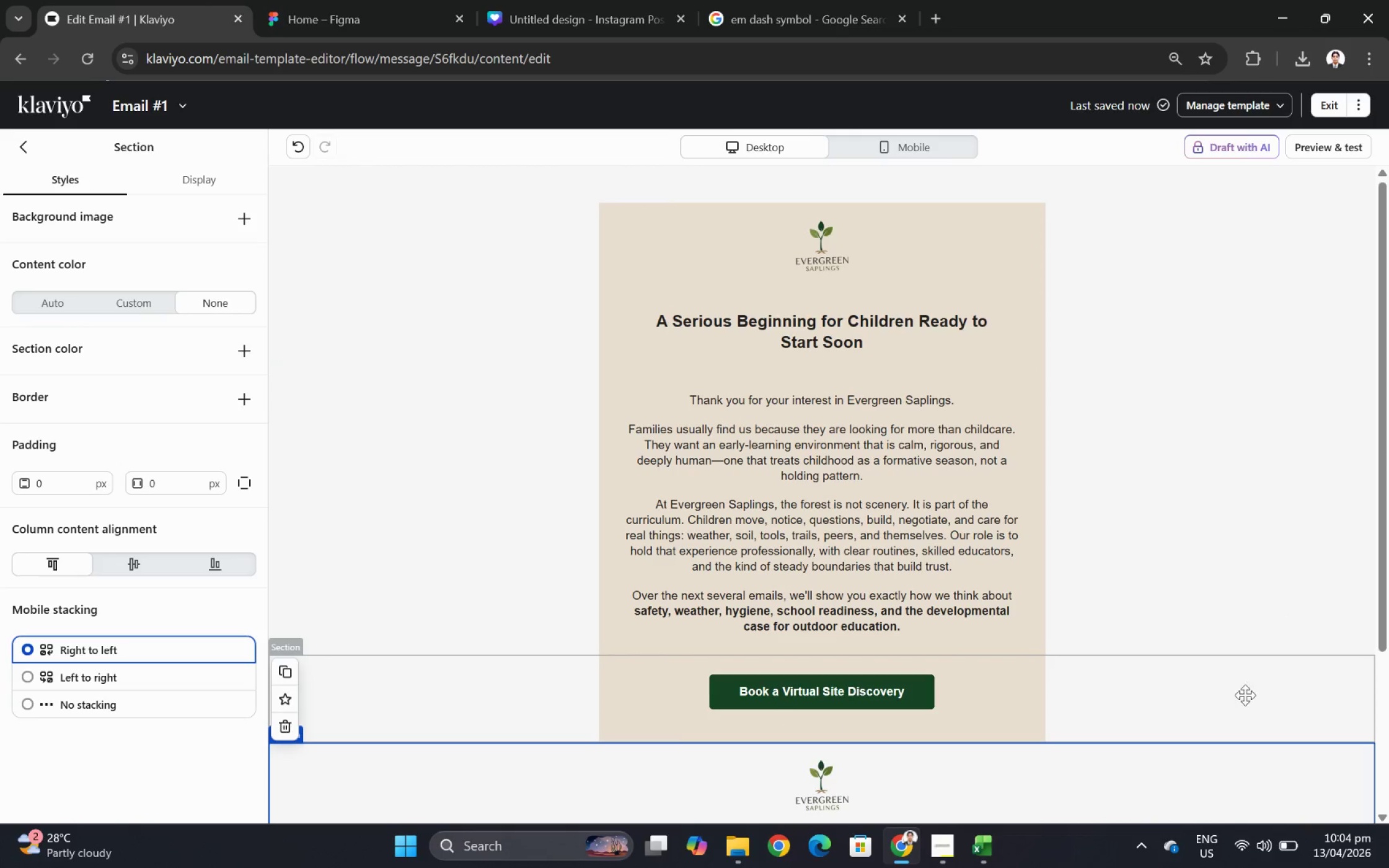 
scroll: coordinate [1165, 696], scroll_direction: down, amount: 2.0
 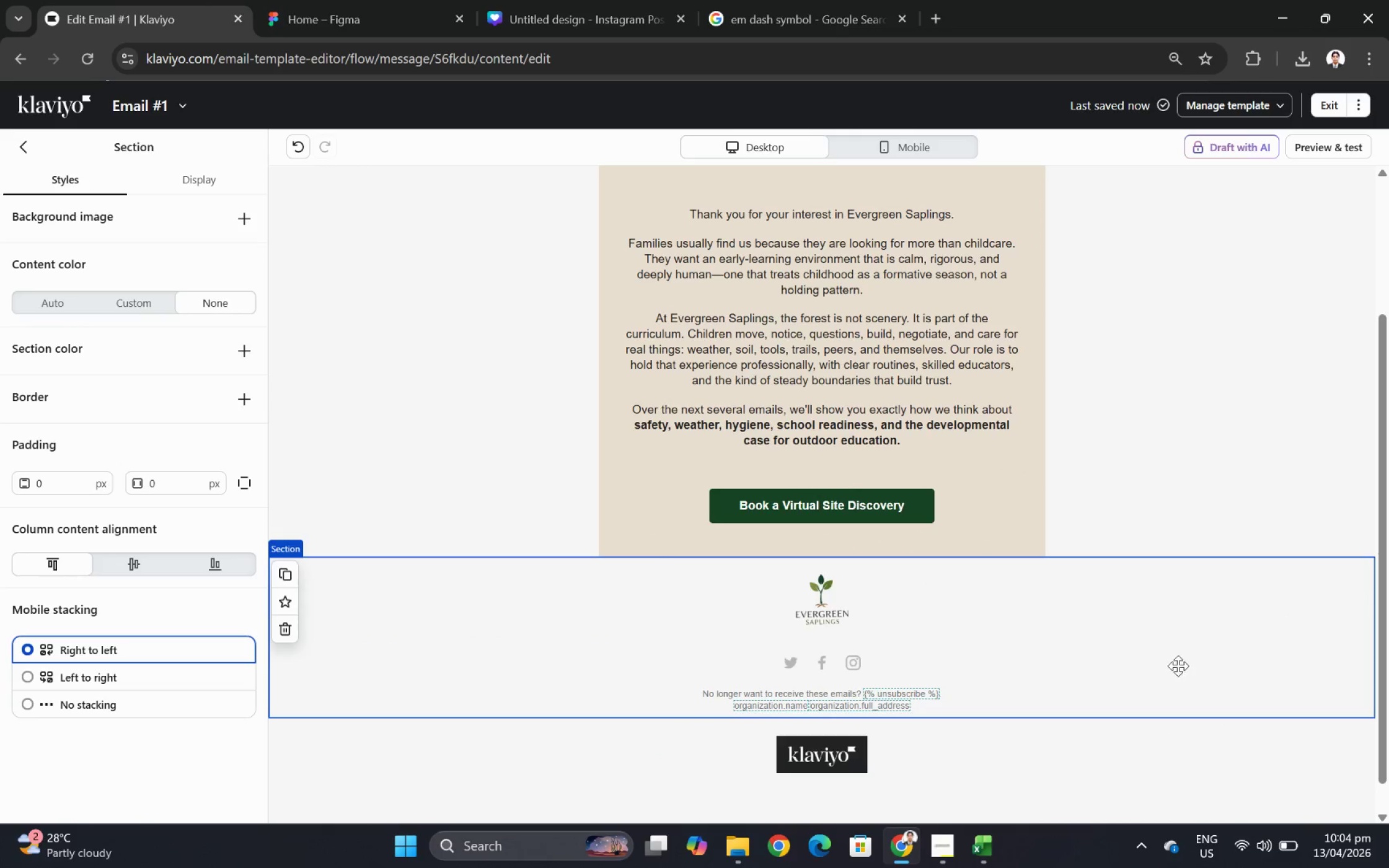 
scroll: coordinate [1181, 662], scroll_direction: up, amount: 2.0
 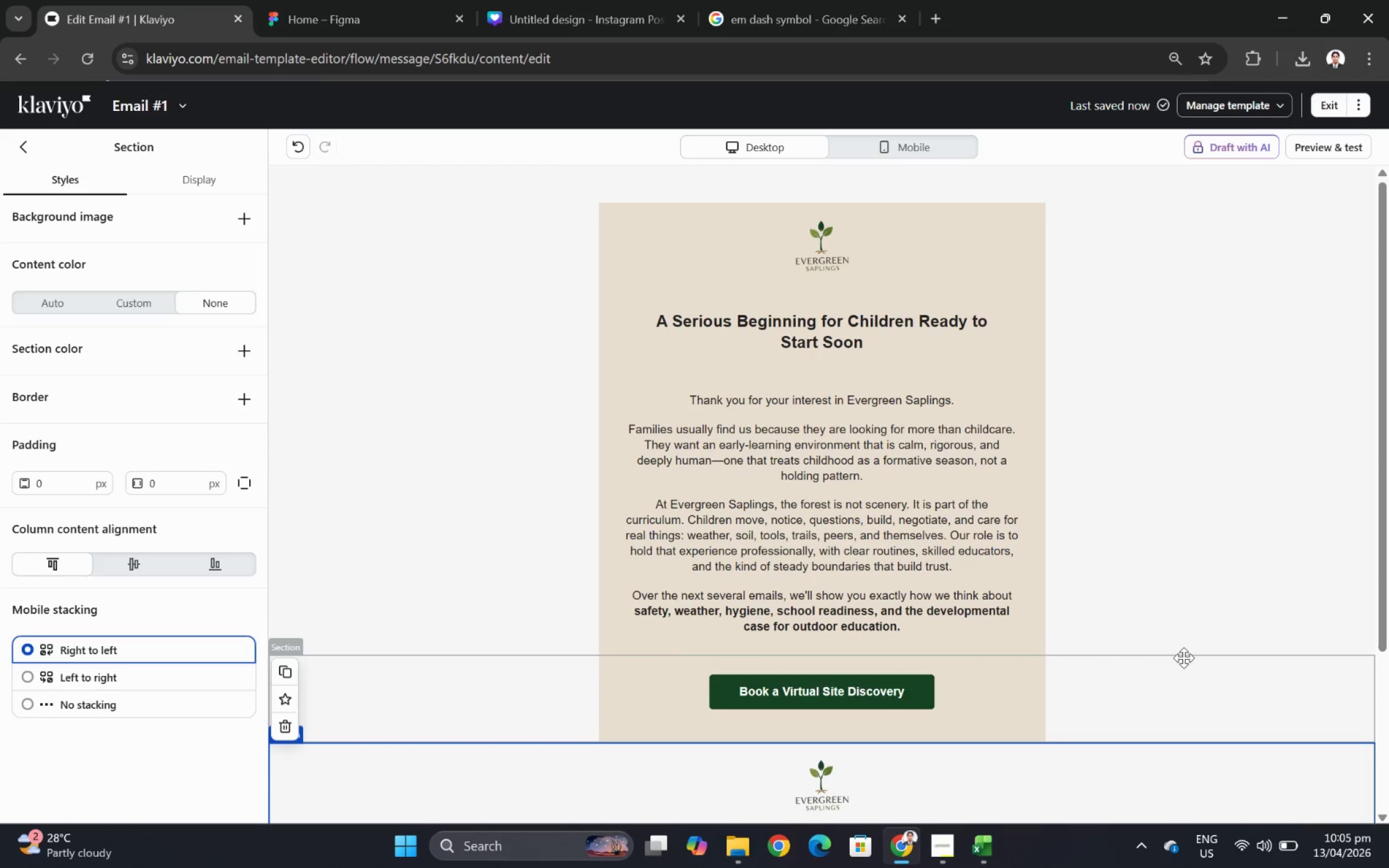 
wait(39.28)
 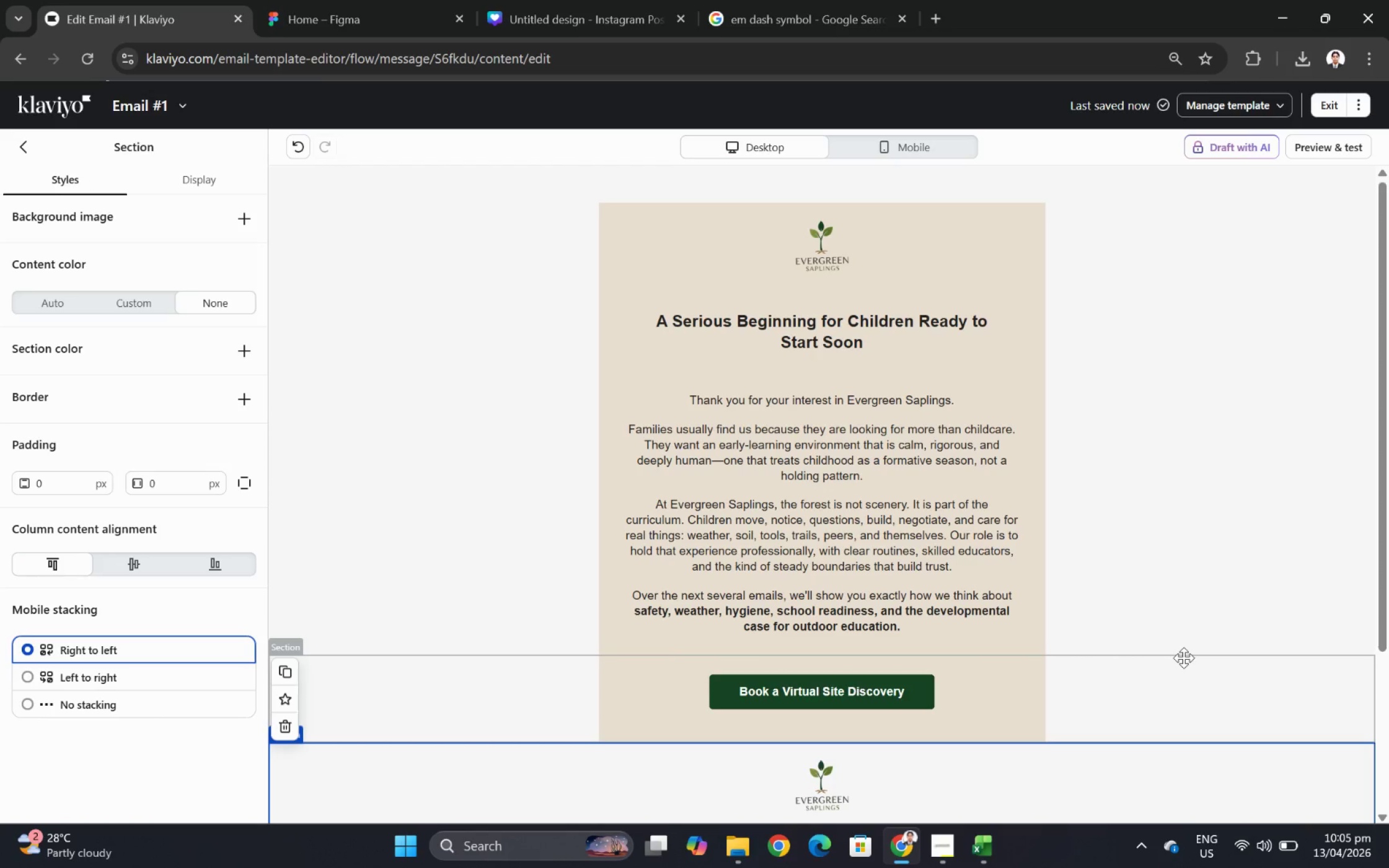 
scroll: coordinate [1187, 555], scroll_direction: down, amount: 3.0
 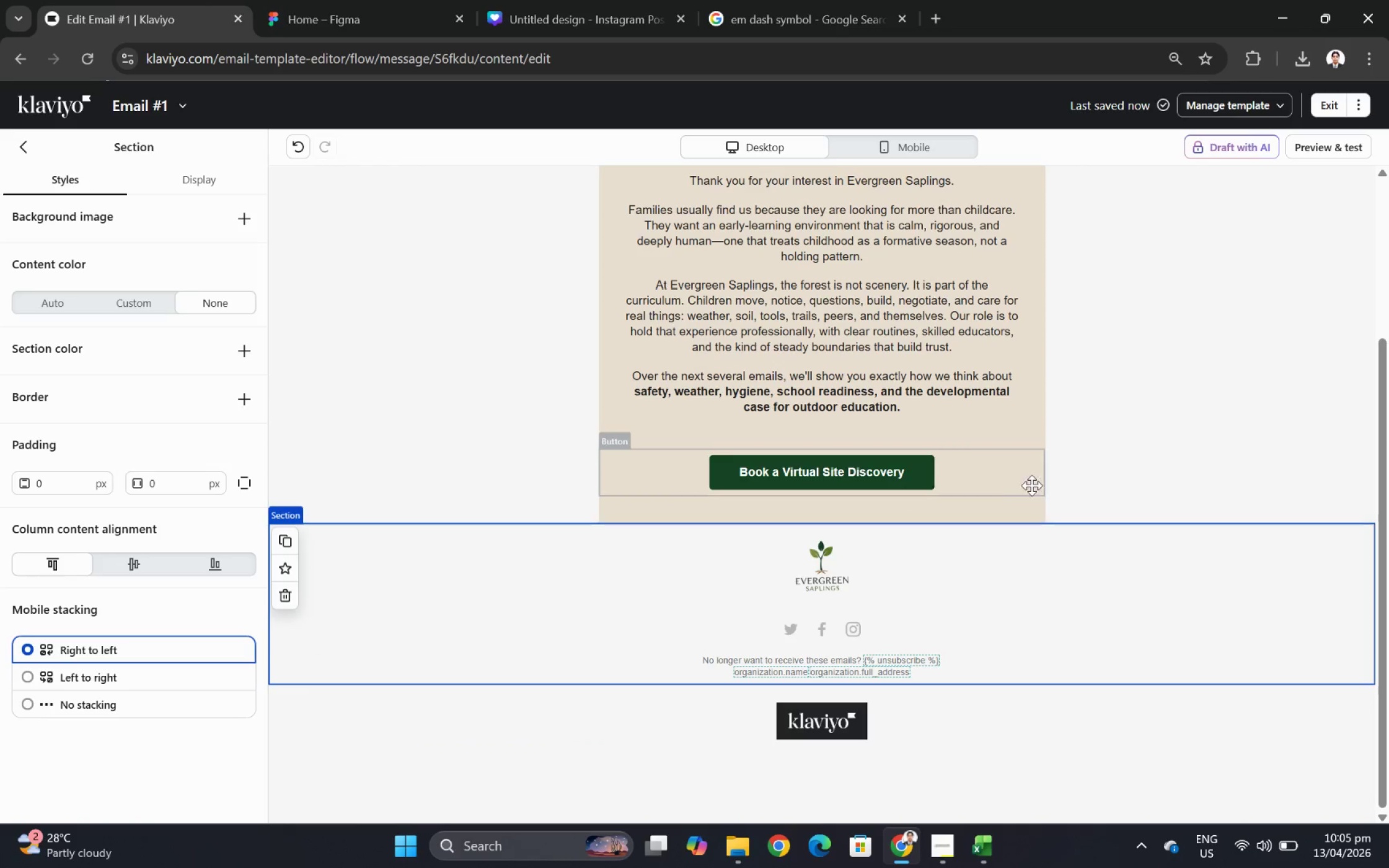 
scroll: coordinate [1152, 467], scroll_direction: up, amount: 4.0
 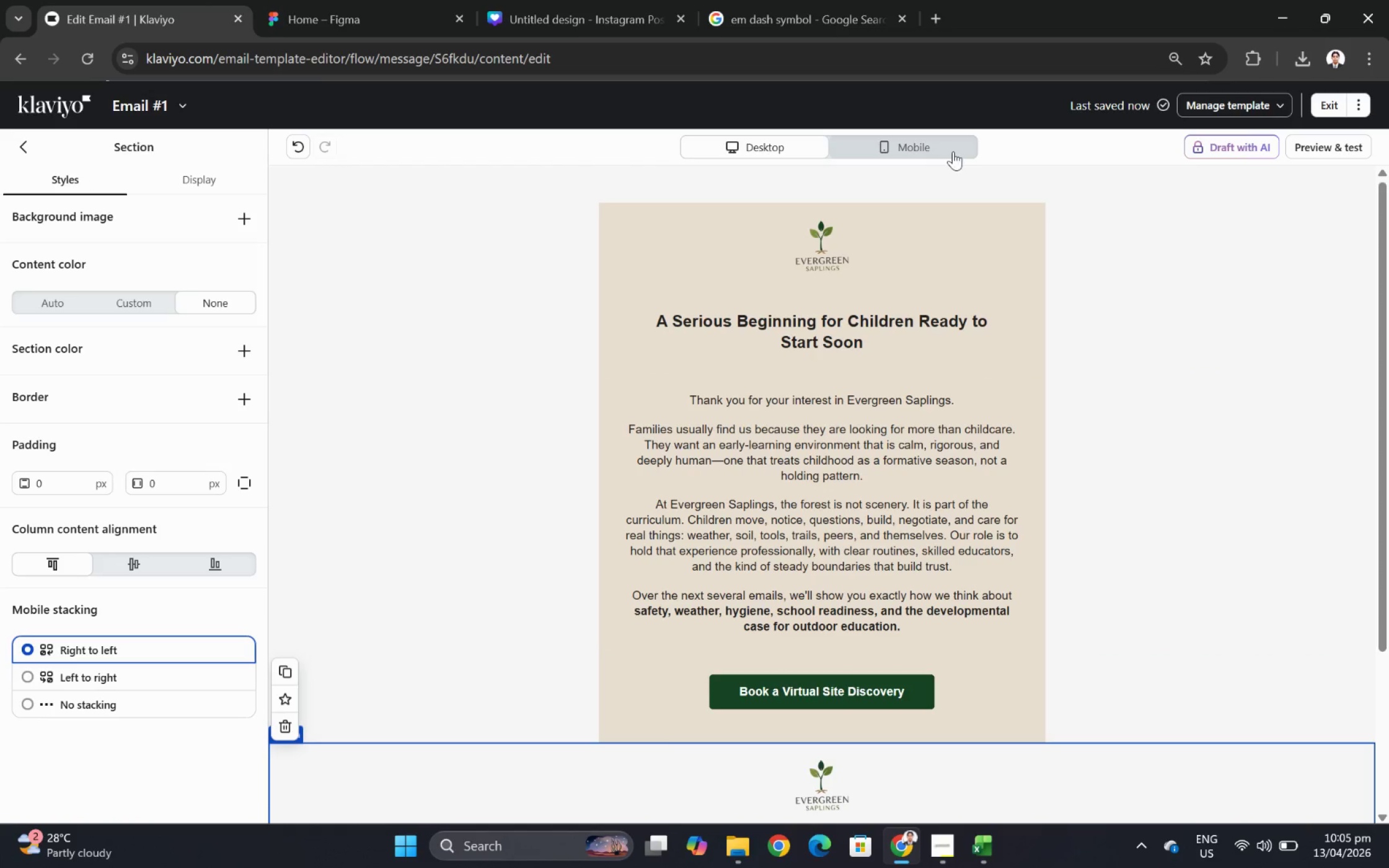 
left_click([1321, 110])
 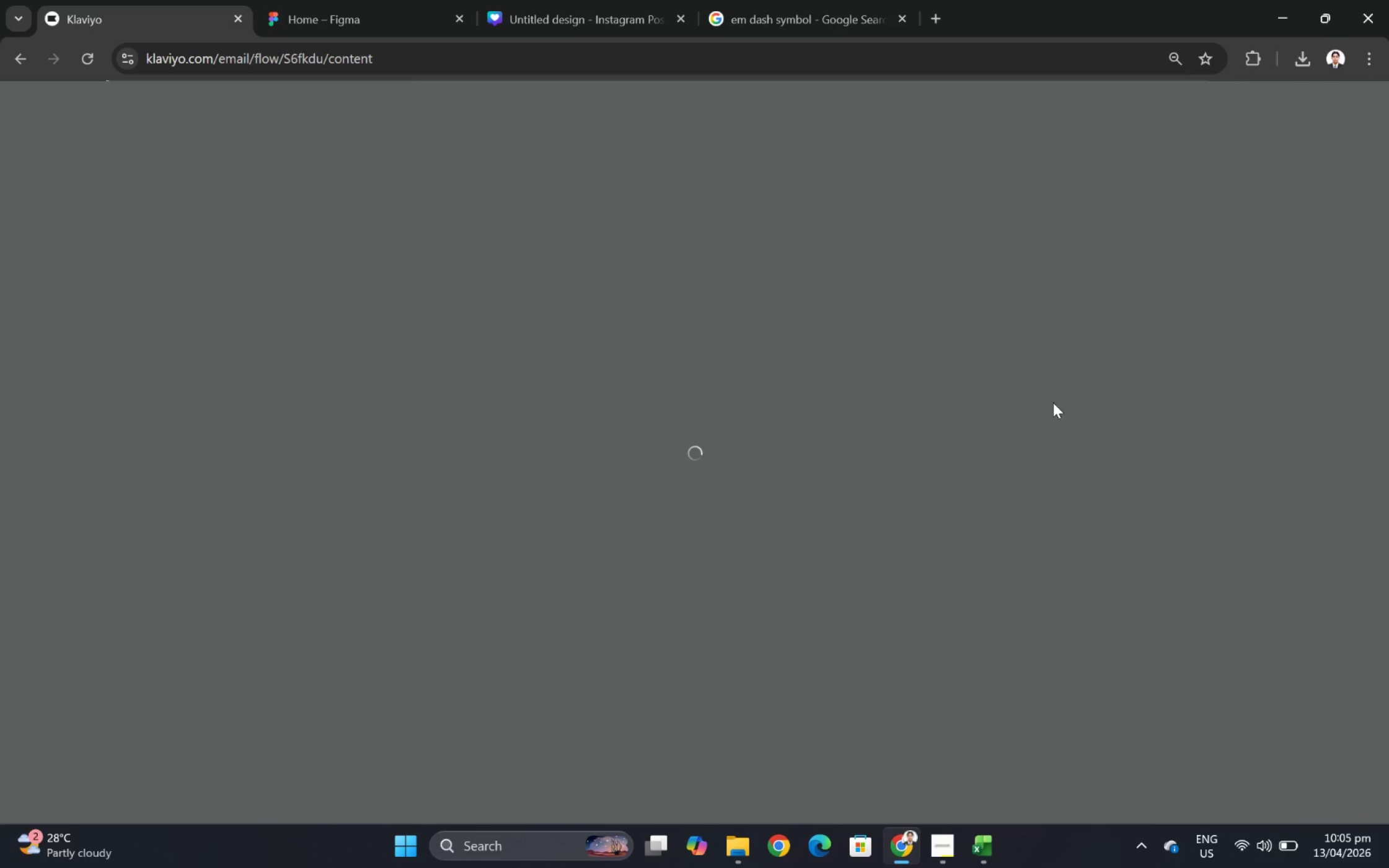 
wait(13.75)
 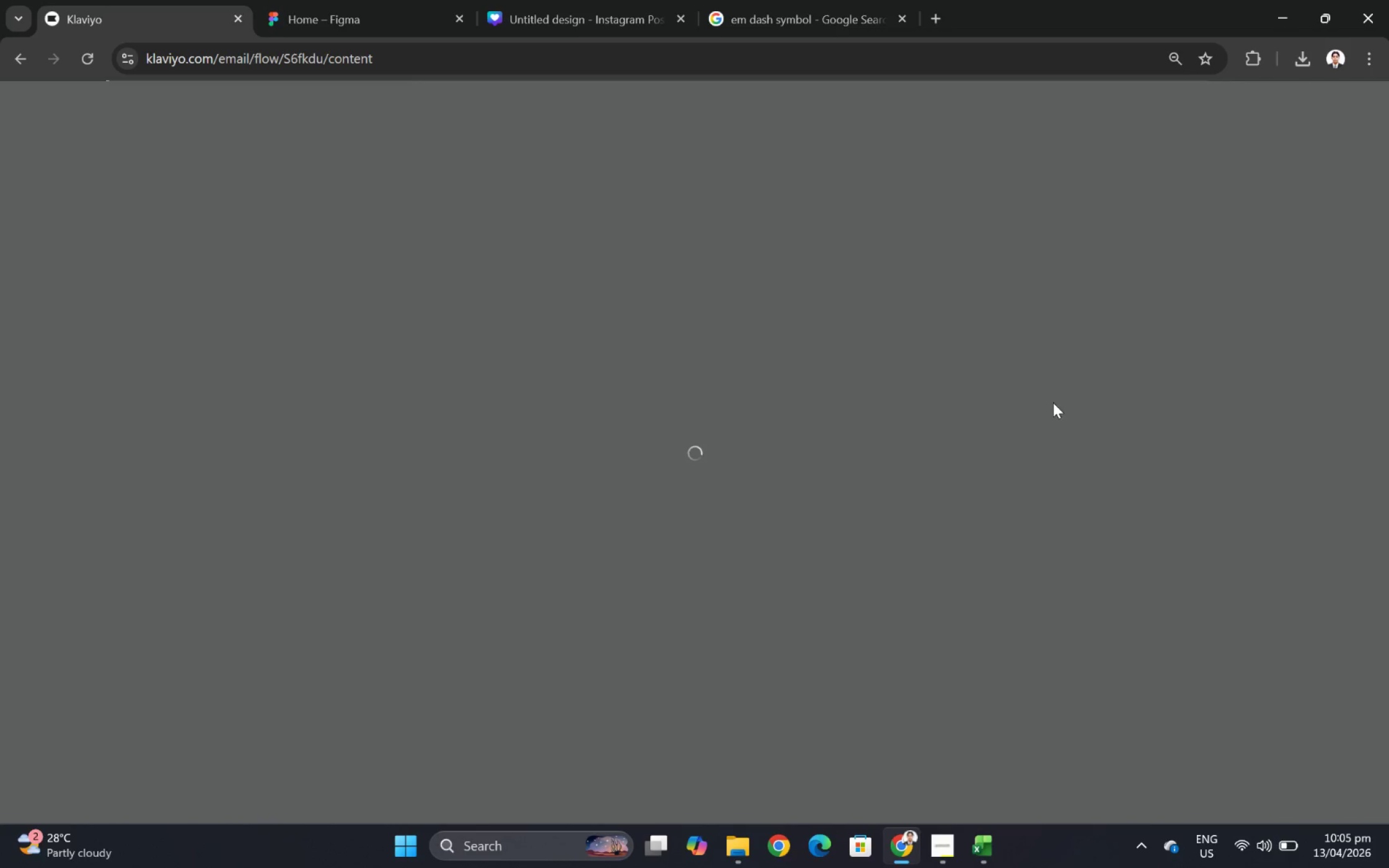 
scroll: coordinate [917, 421], scroll_direction: down, amount: 1.0
 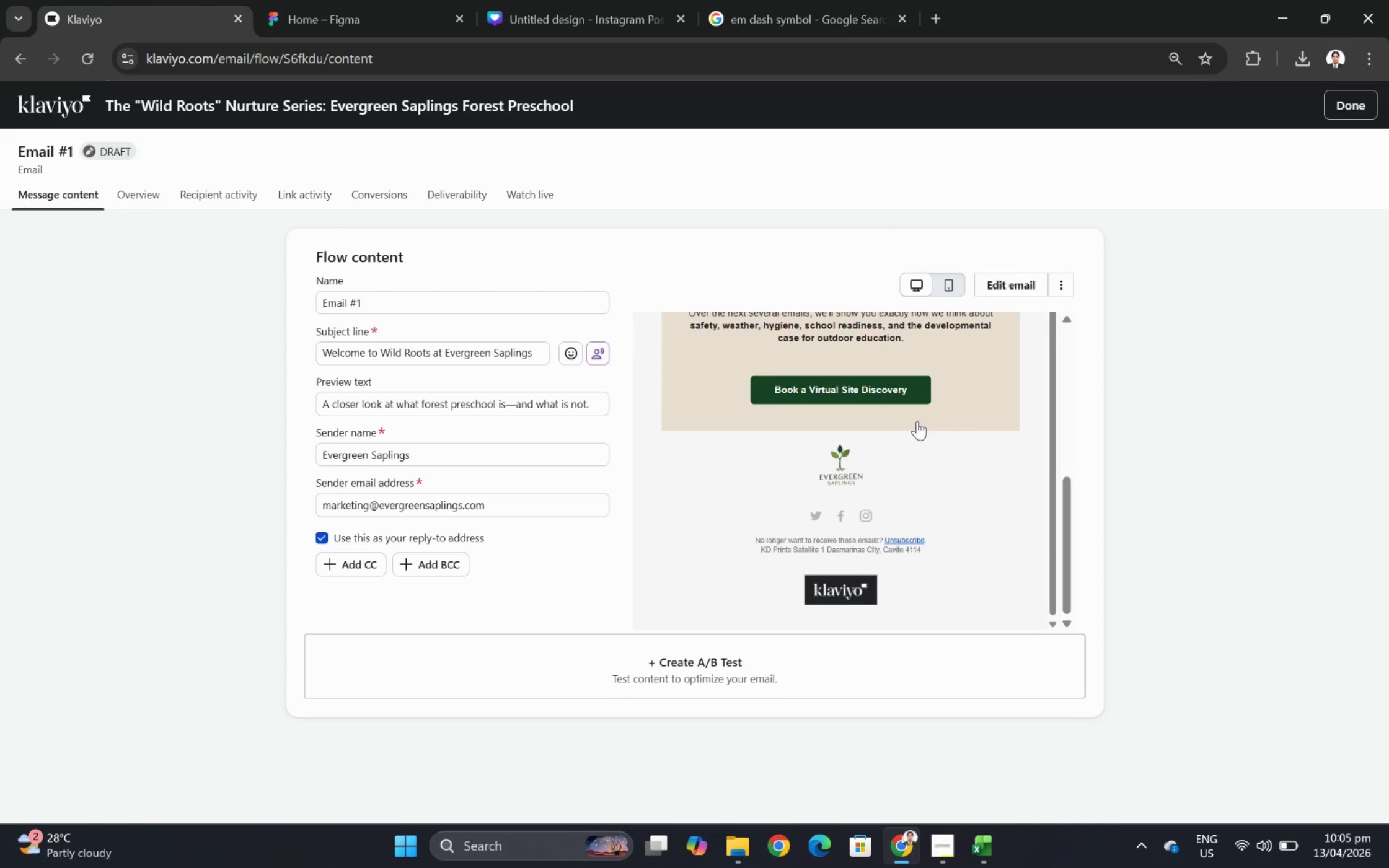 
scroll: coordinate [955, 424], scroll_direction: up, amount: 4.0
 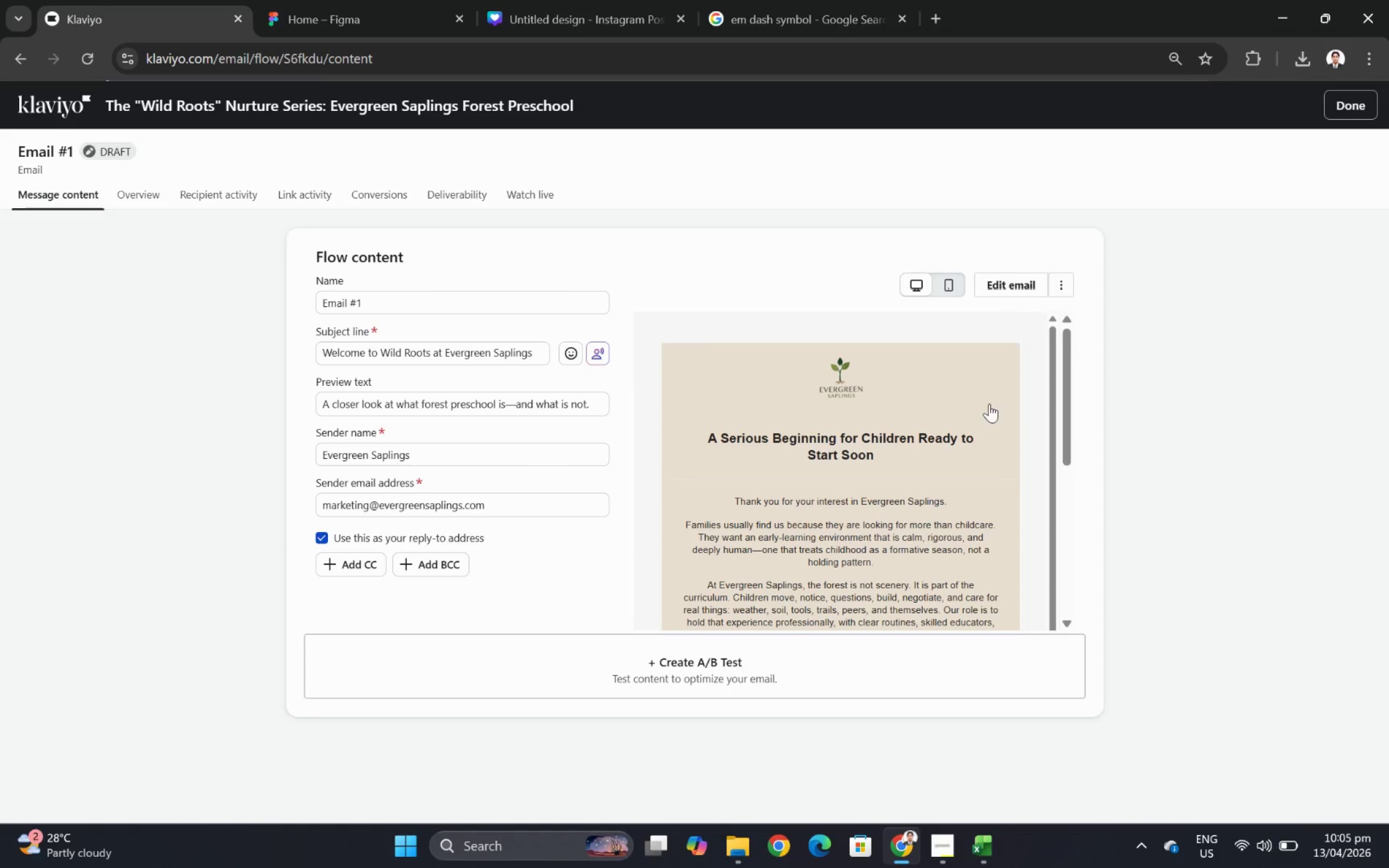 
scroll: coordinate [927, 430], scroll_direction: down, amount: 1.0
 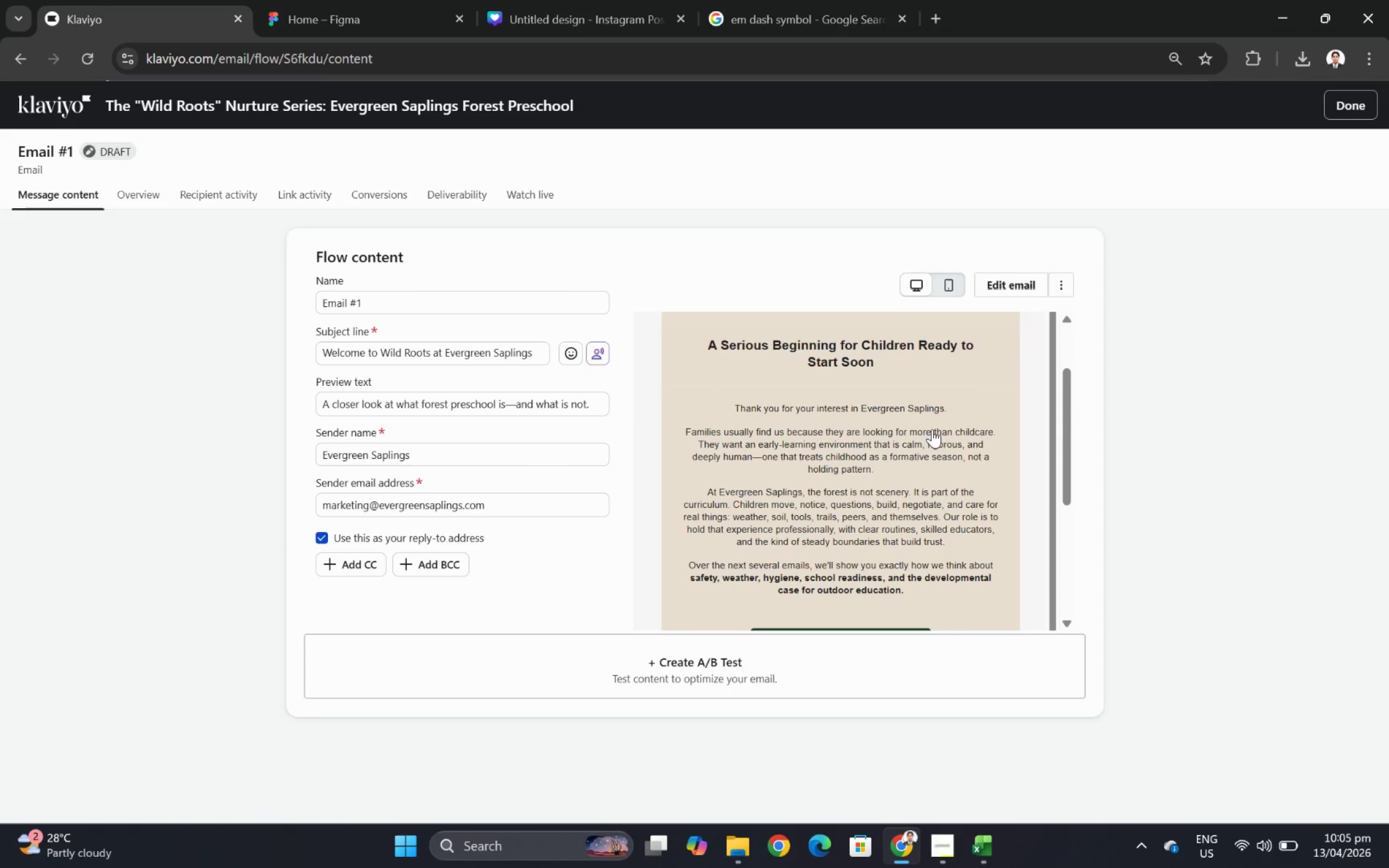 
scroll: coordinate [946, 431], scroll_direction: up, amount: 1.0
 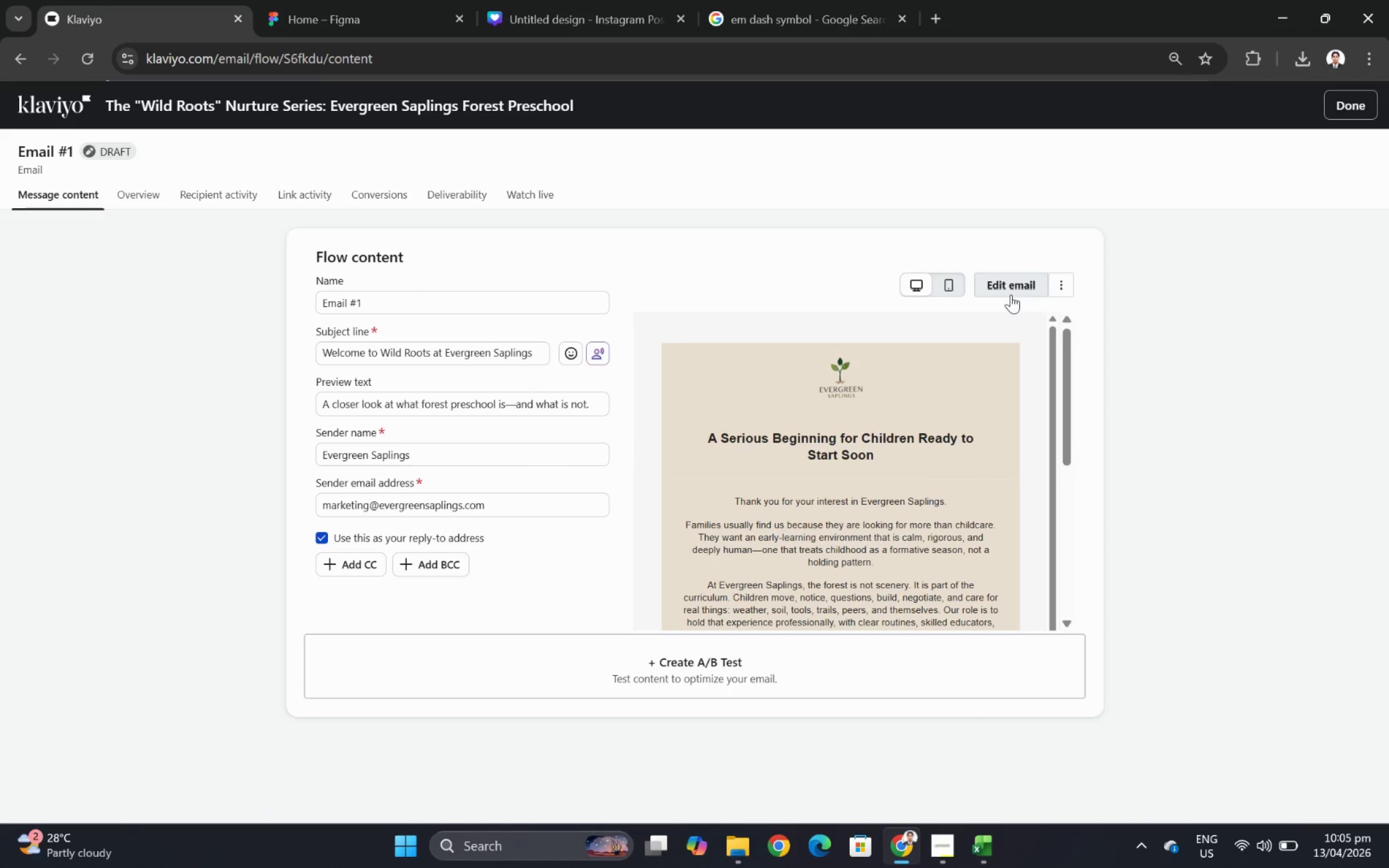 
left_click([1010, 291])
 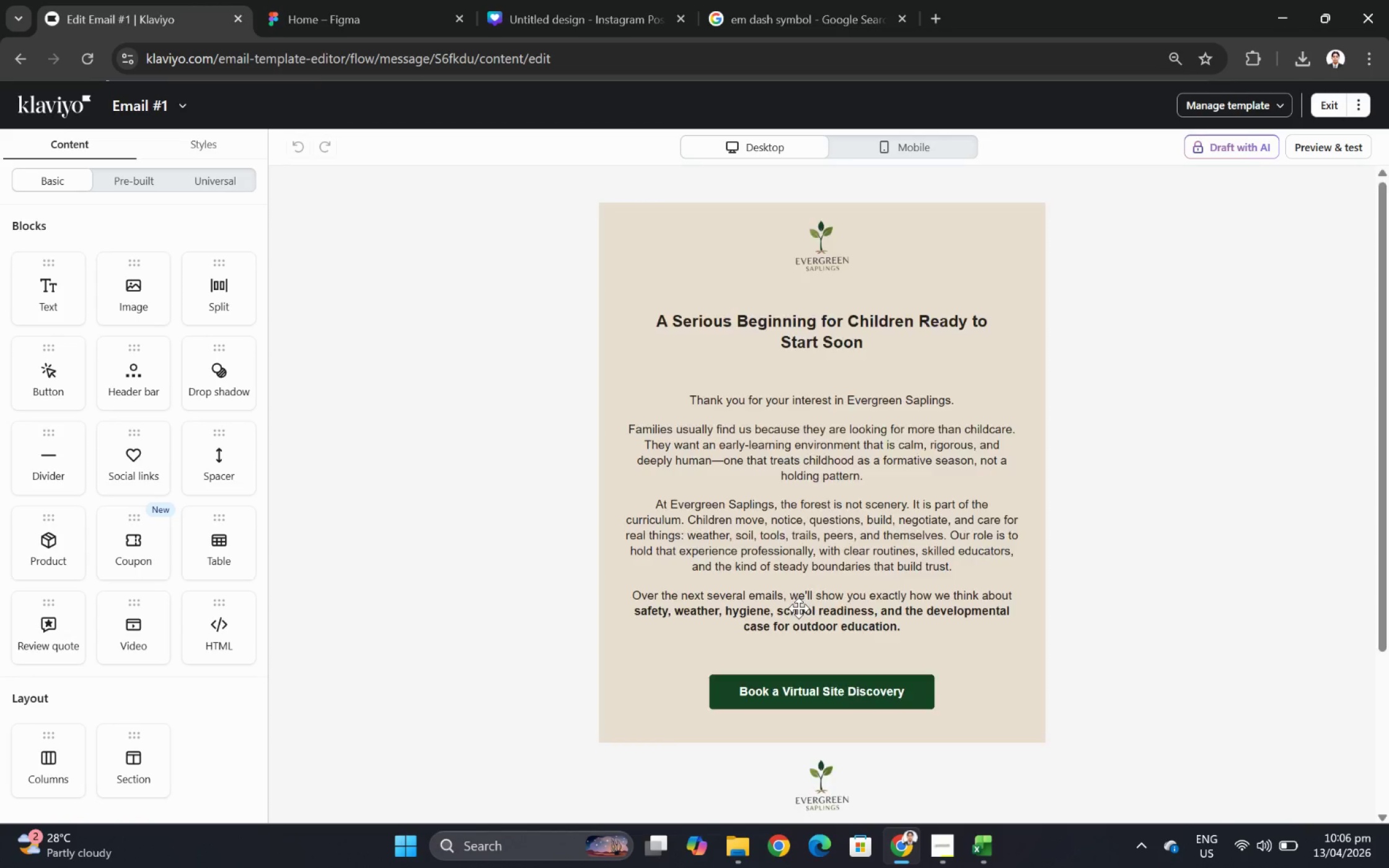 
wait(37.34)
 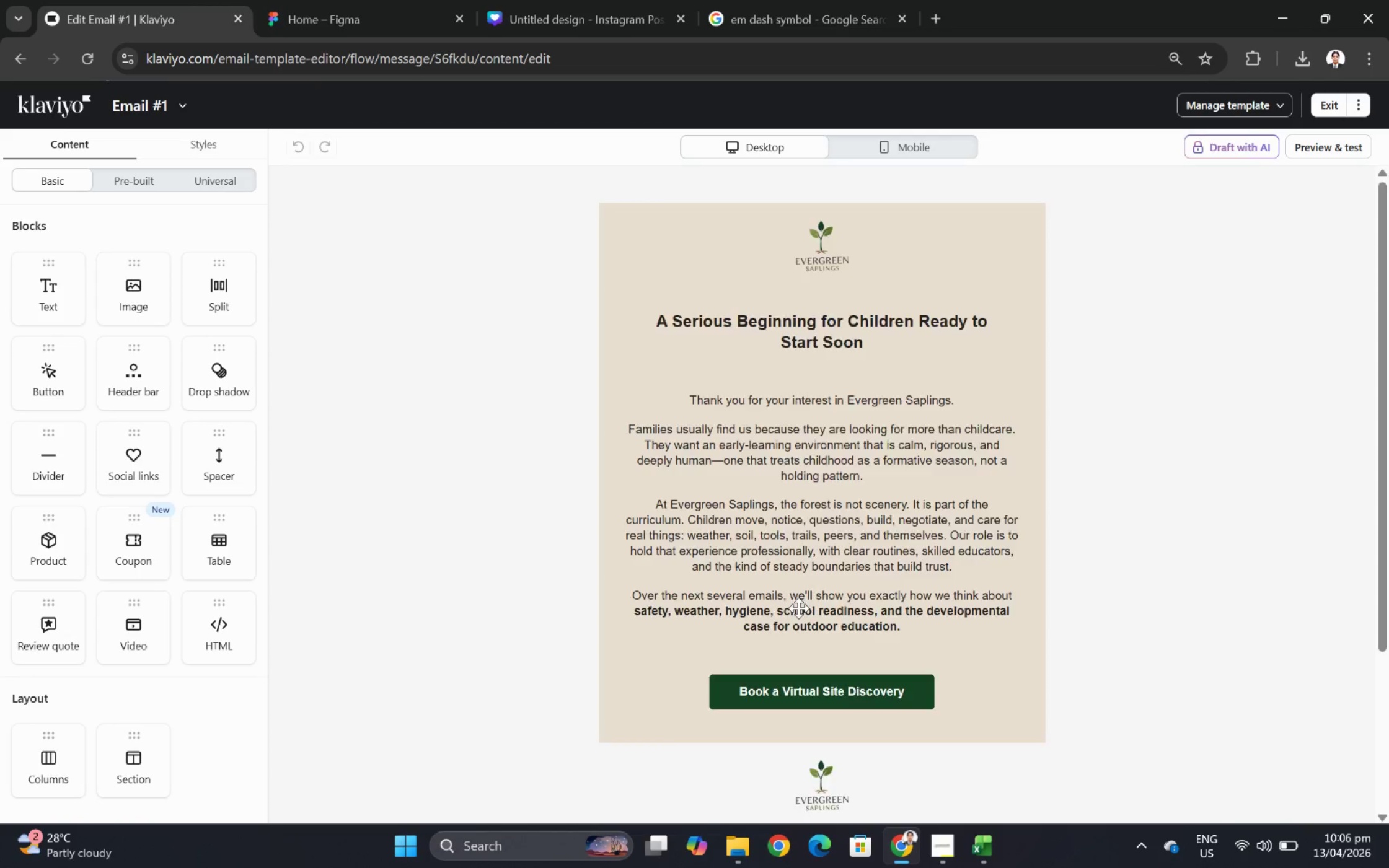 
scroll: coordinate [1158, 474], scroll_direction: down, amount: 3.0
 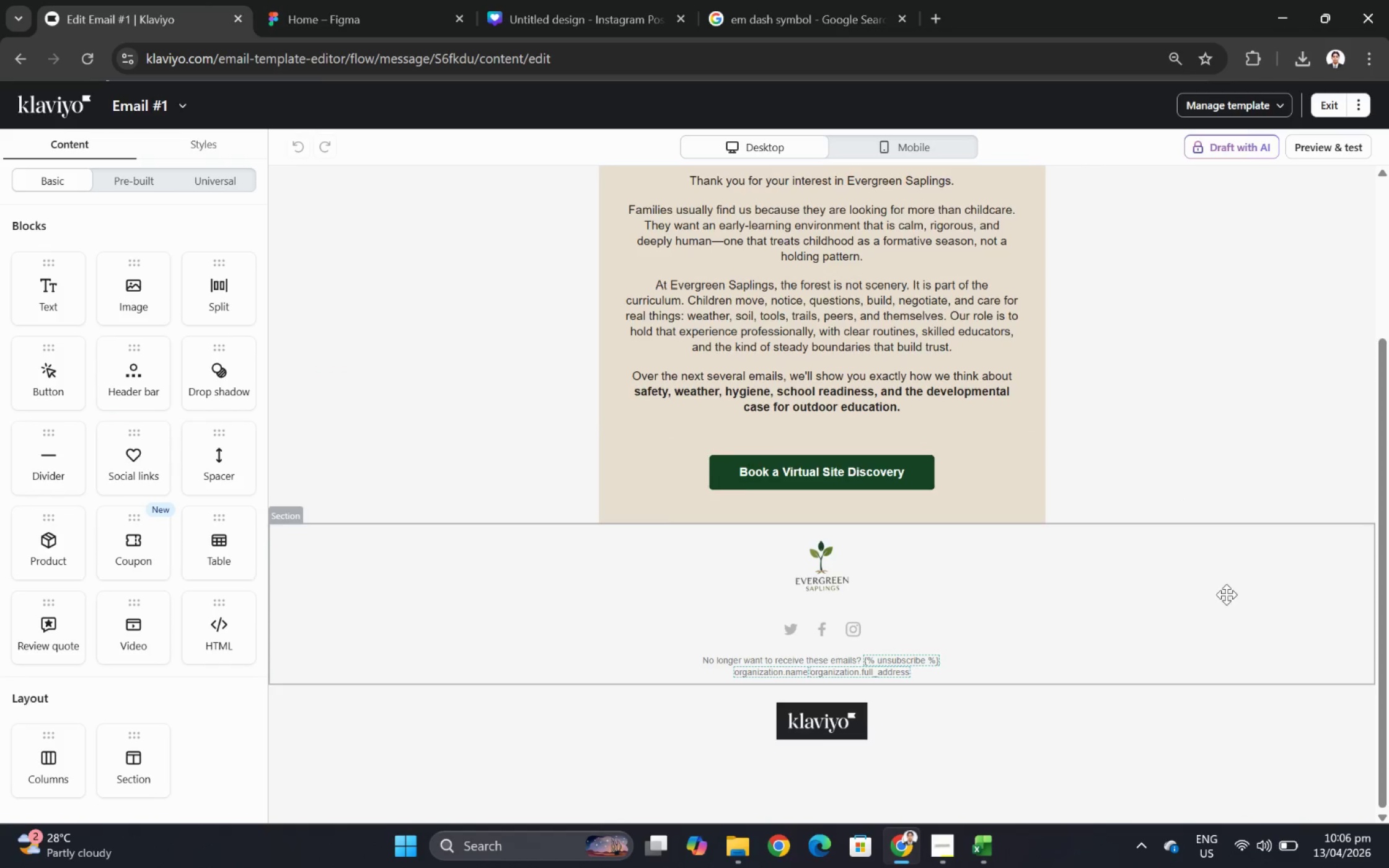 
scroll: coordinate [1228, 598], scroll_direction: up, amount: 2.0
 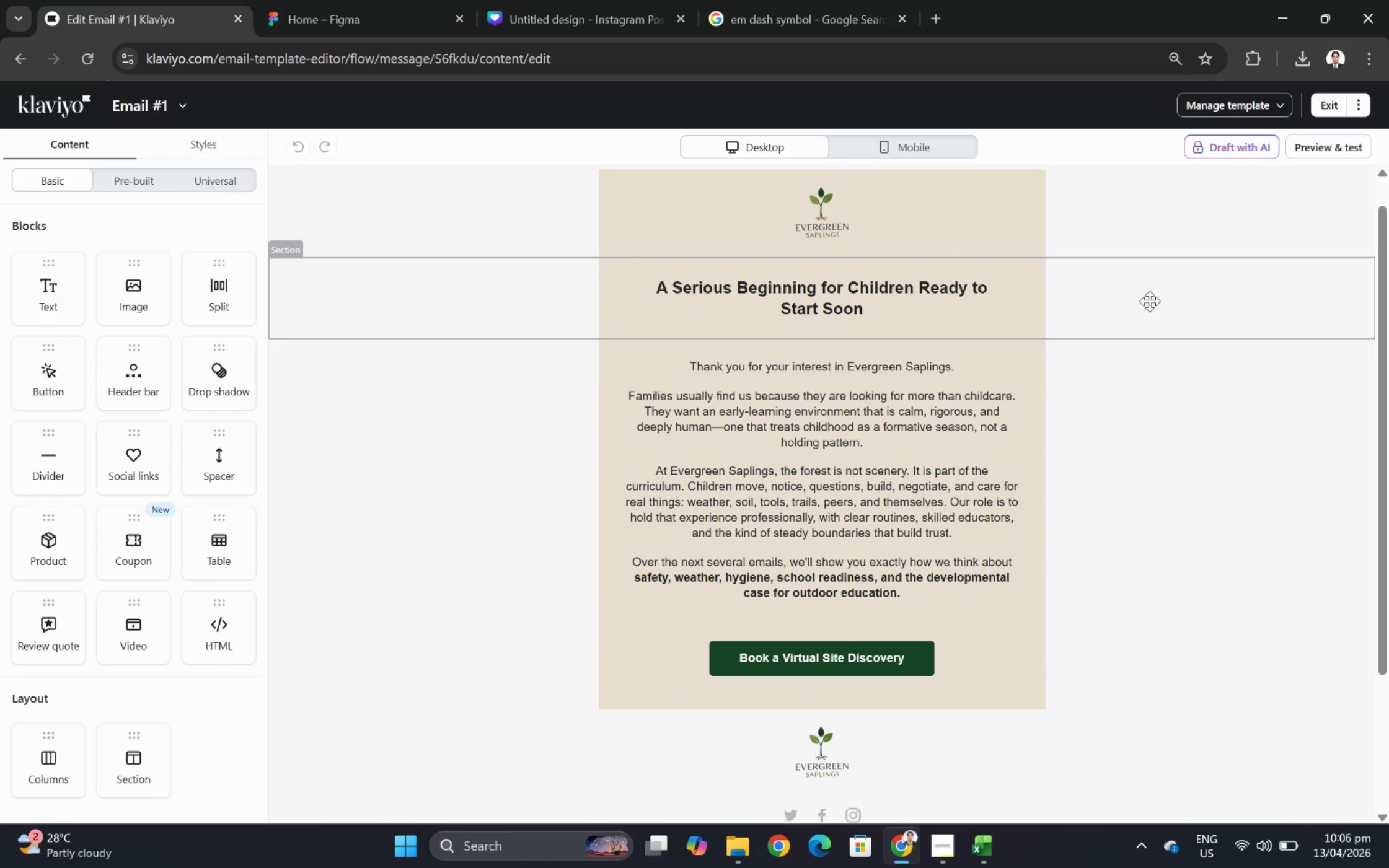 
wait(5.2)
 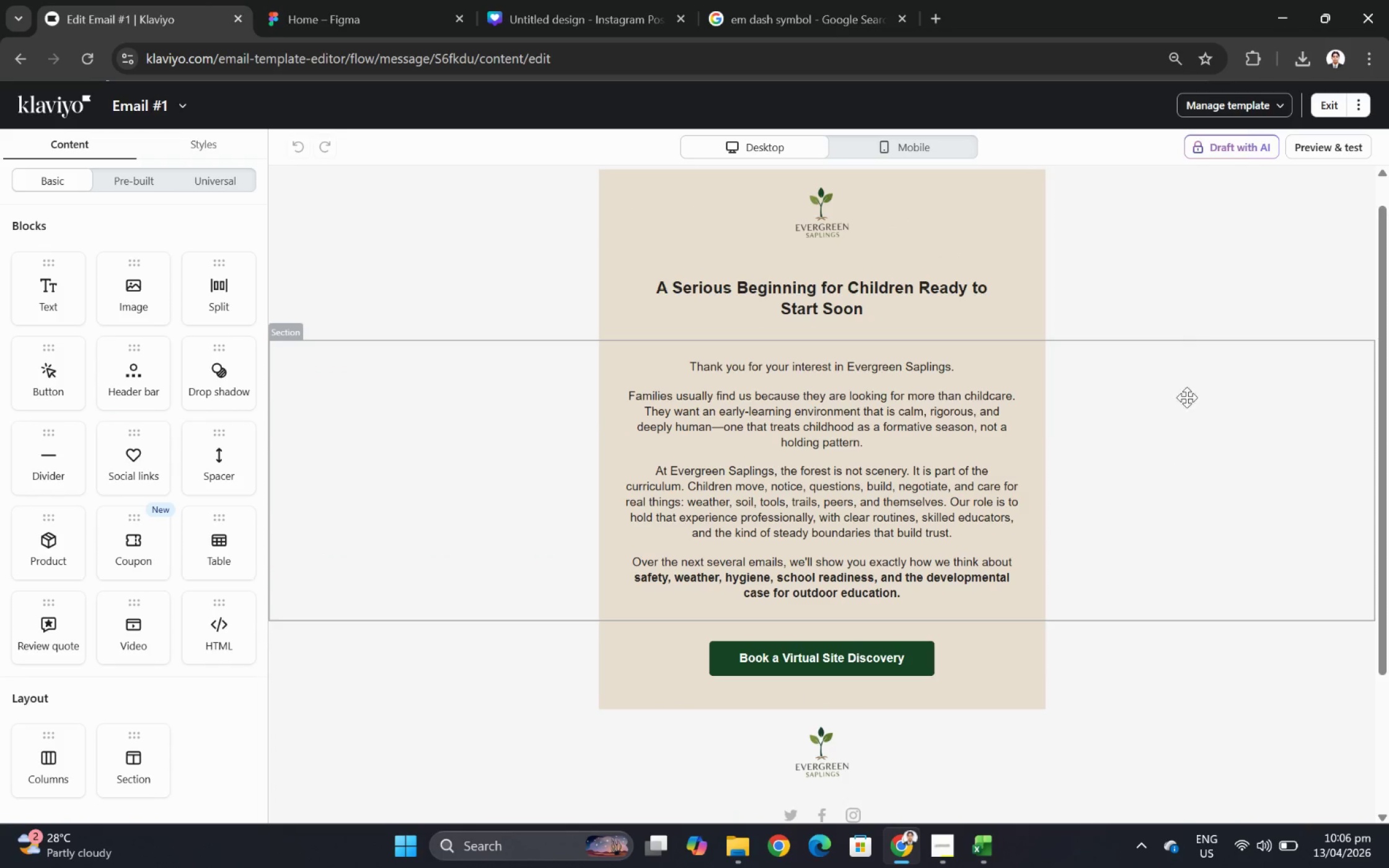 
scroll: coordinate [1199, 379], scroll_direction: none, amount: 0.0
 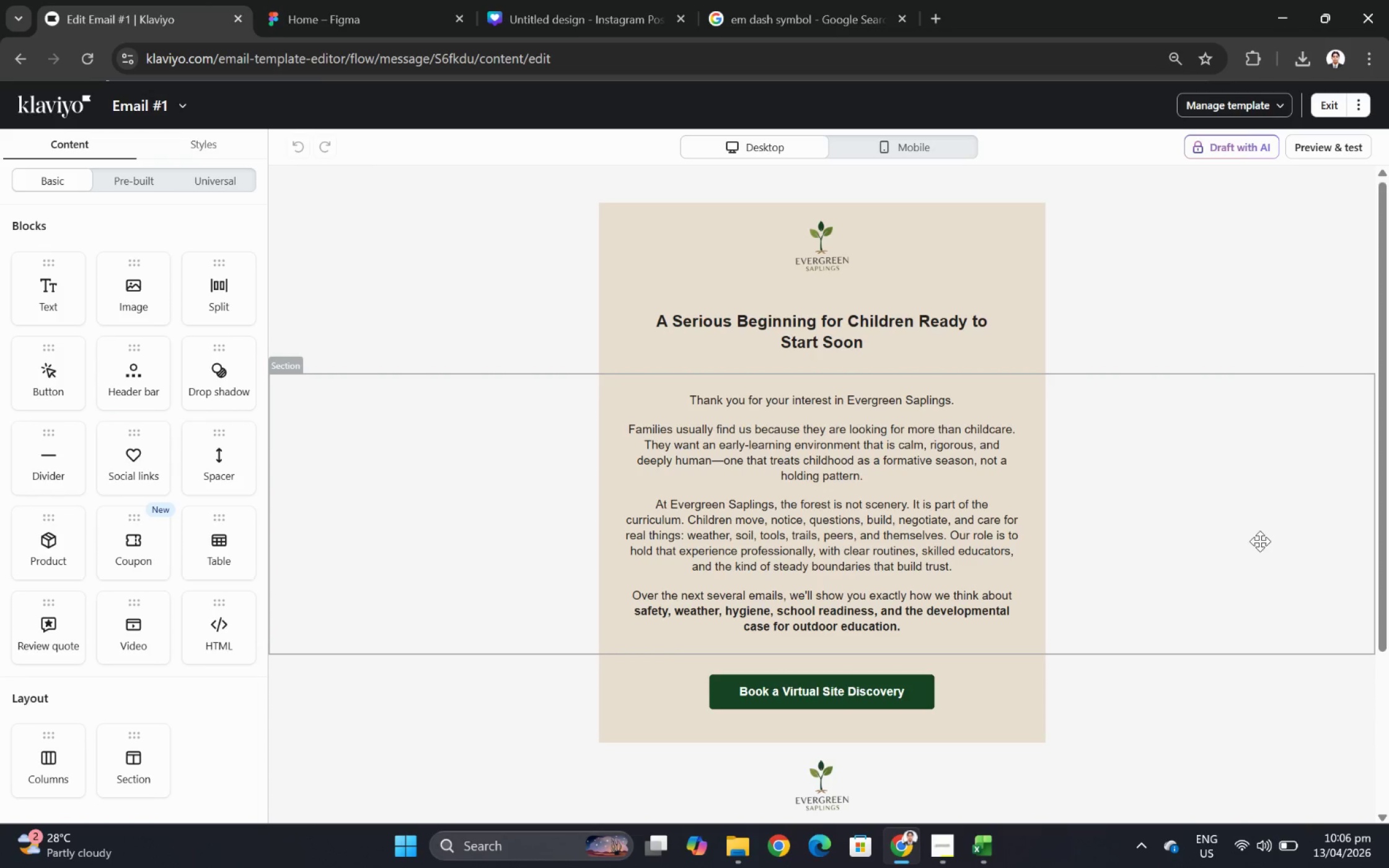 
left_click([1266, 535])
 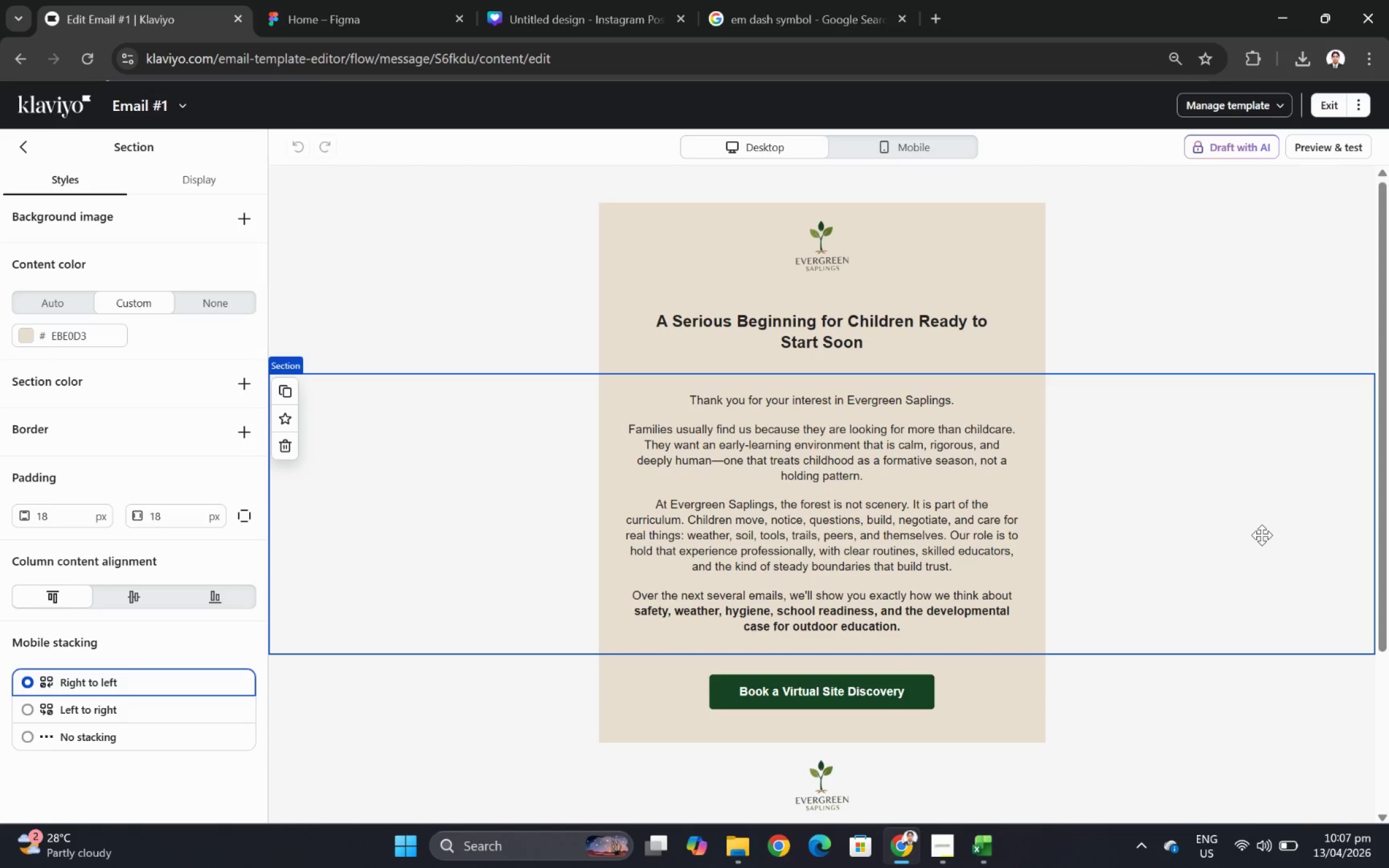 
wait(37.03)
 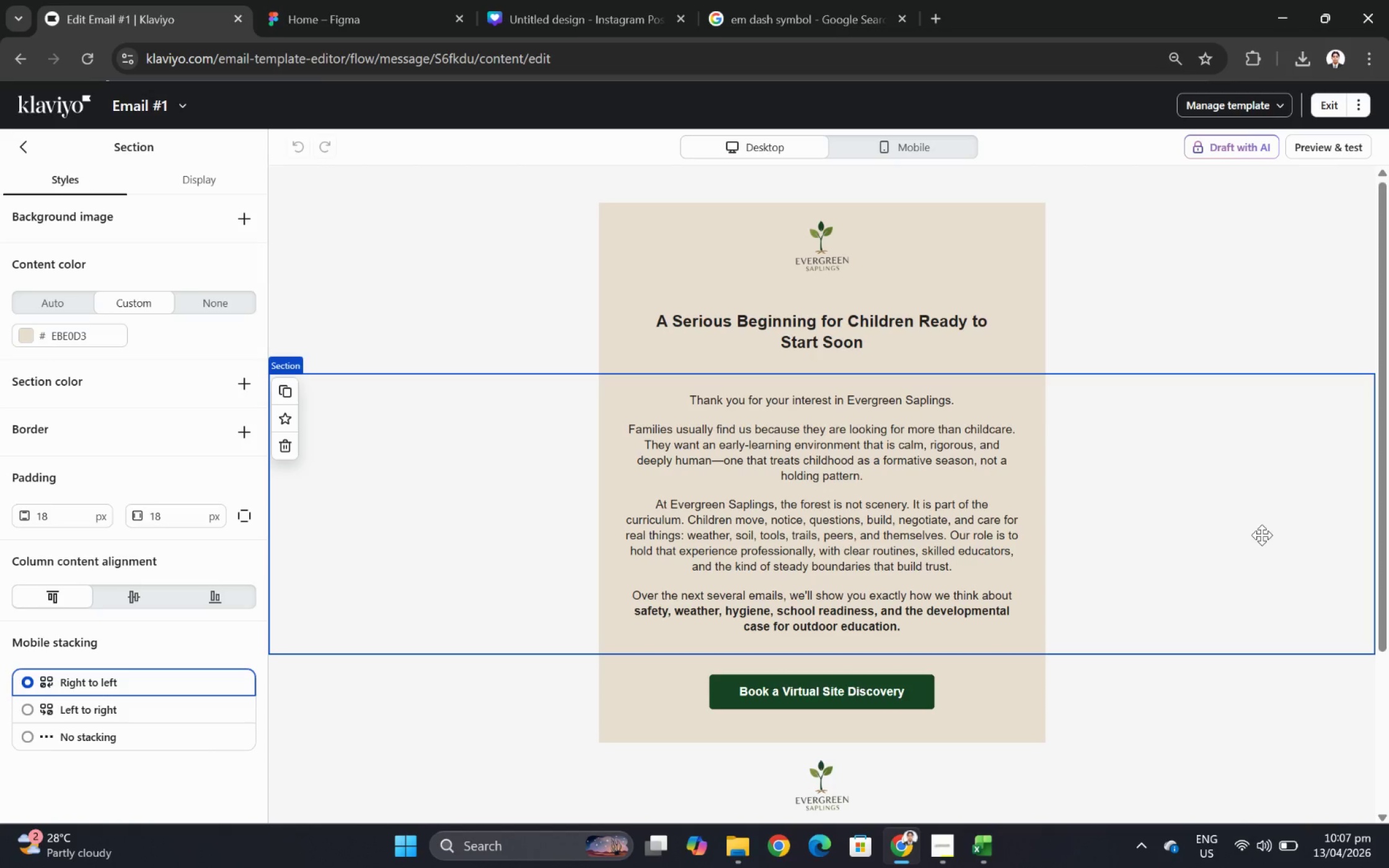 
scroll: coordinate [1165, 471], scroll_direction: down, amount: 3.0
 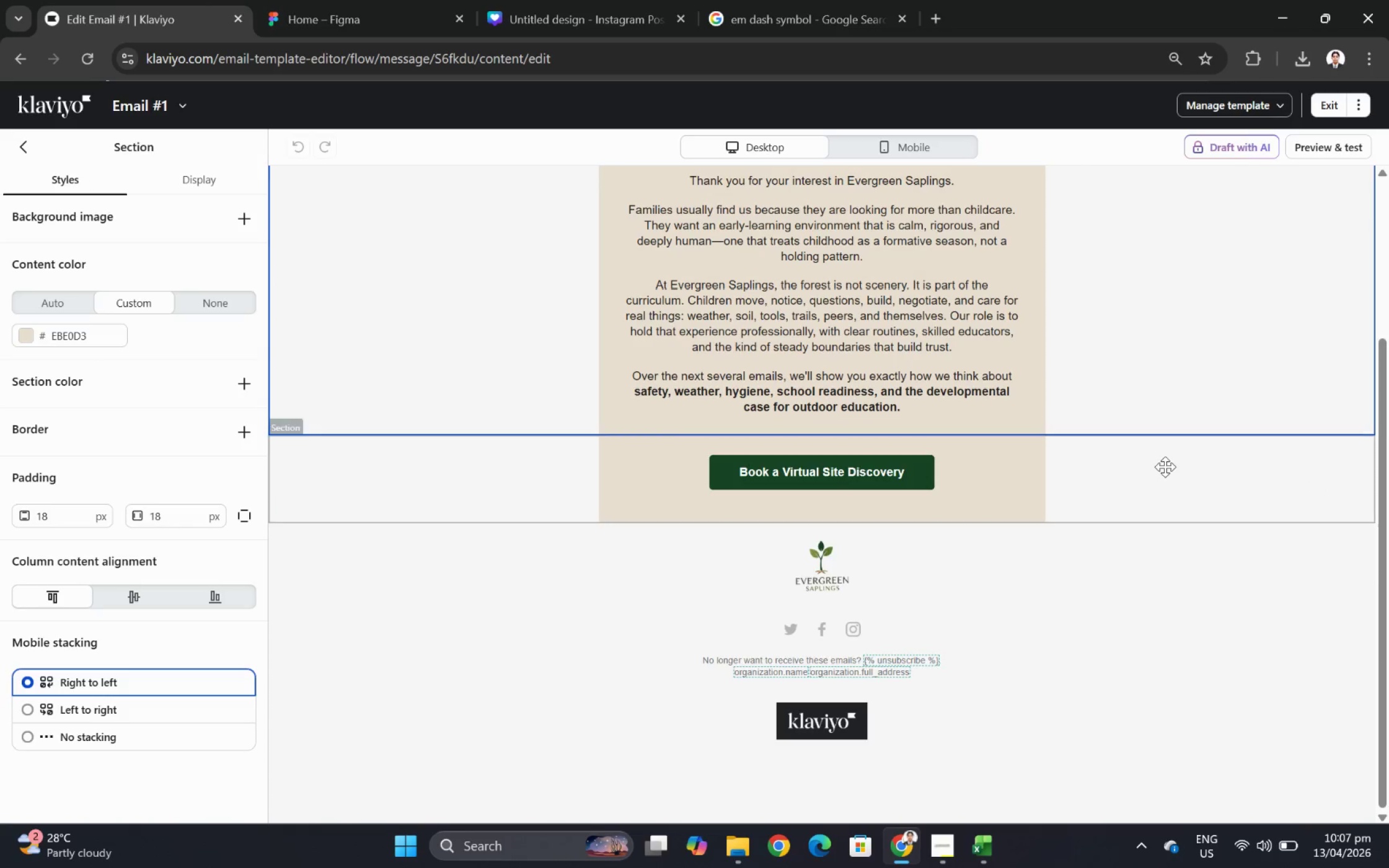 
scroll: coordinate [1165, 465], scroll_direction: up, amount: 3.0
 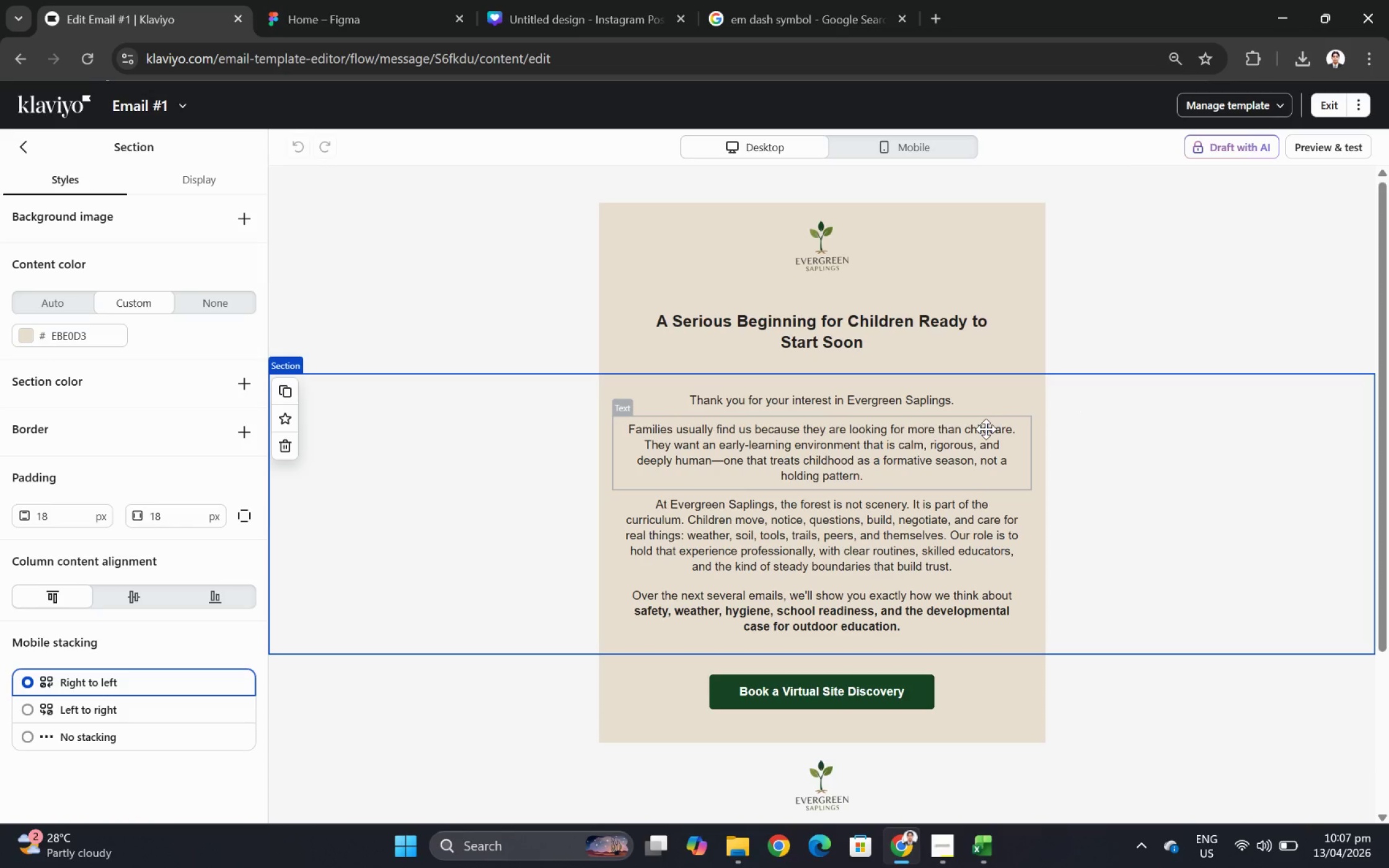 
wait(5.12)
 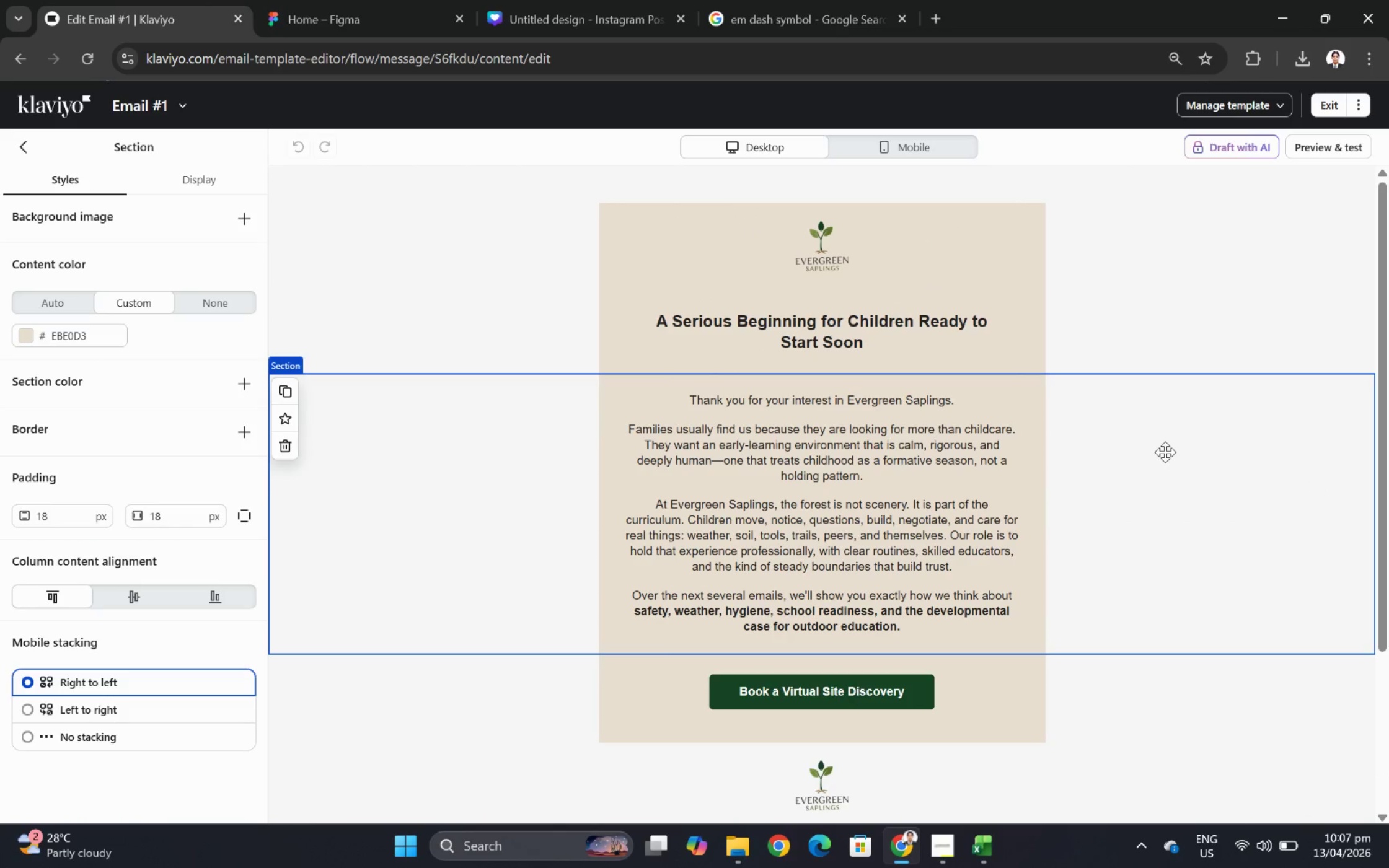 
scroll: coordinate [956, 528], scroll_direction: down, amount: 1.0
 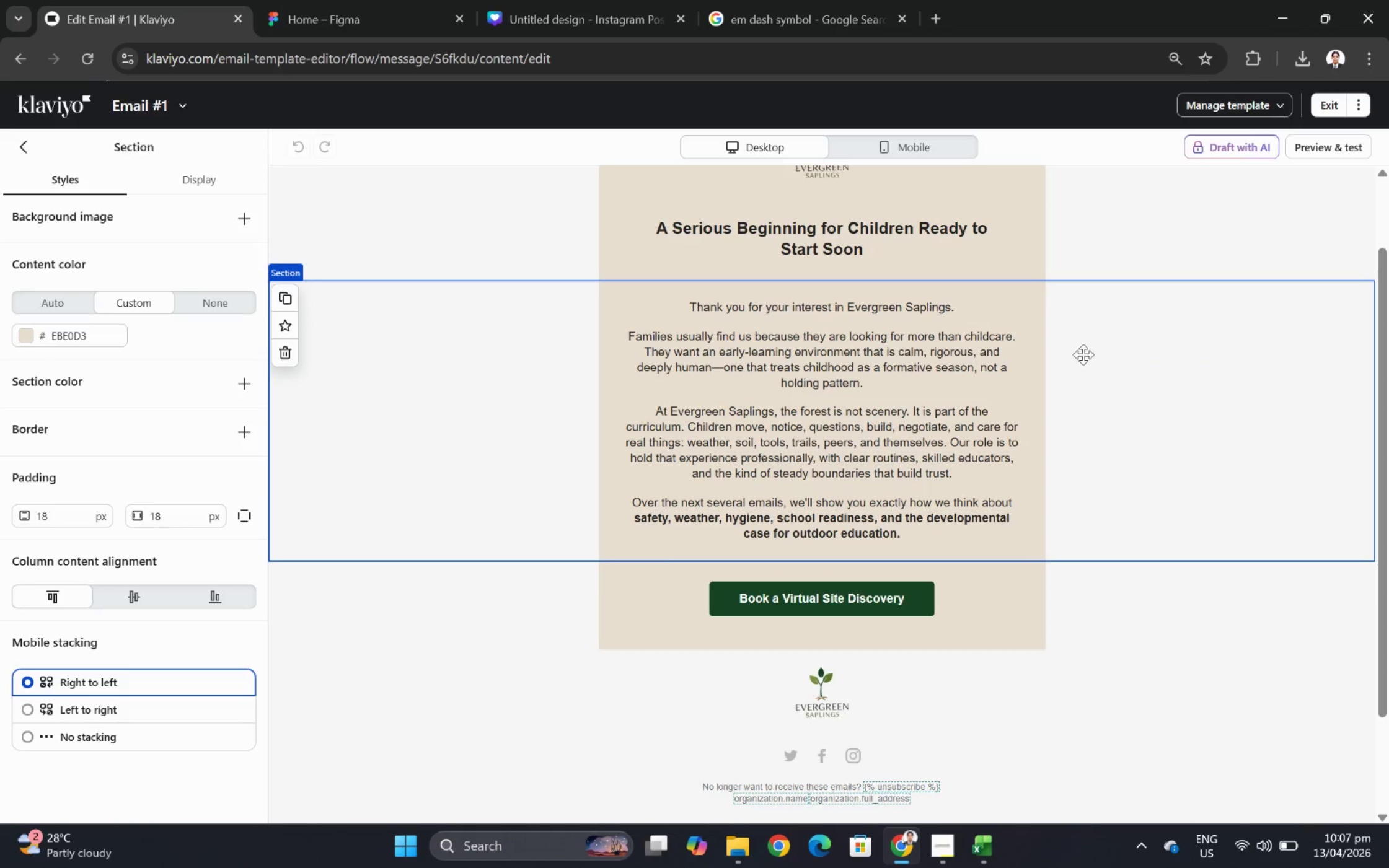 
scroll: coordinate [1070, 404], scroll_direction: up, amount: 2.0
 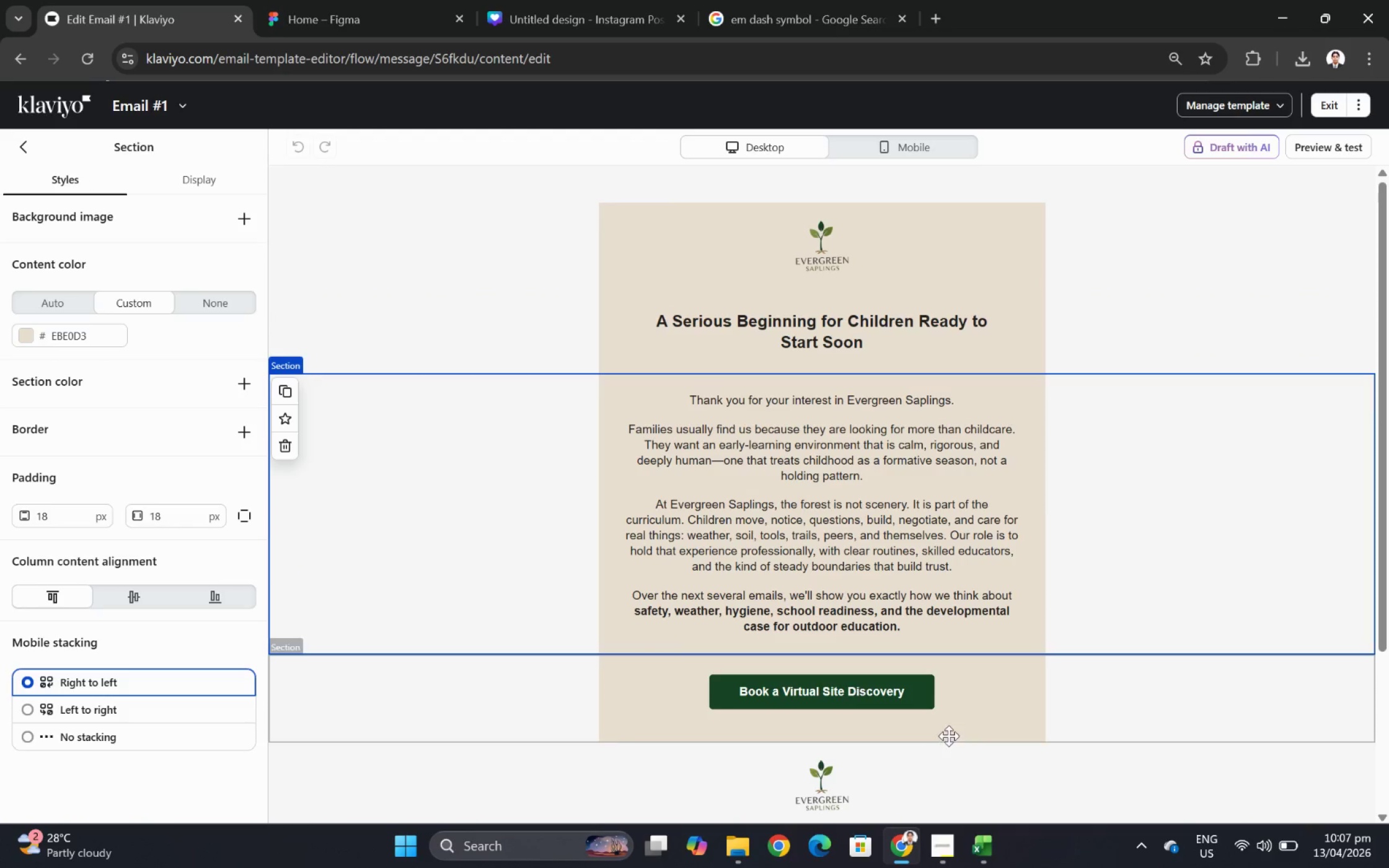 
left_click([938, 846])